 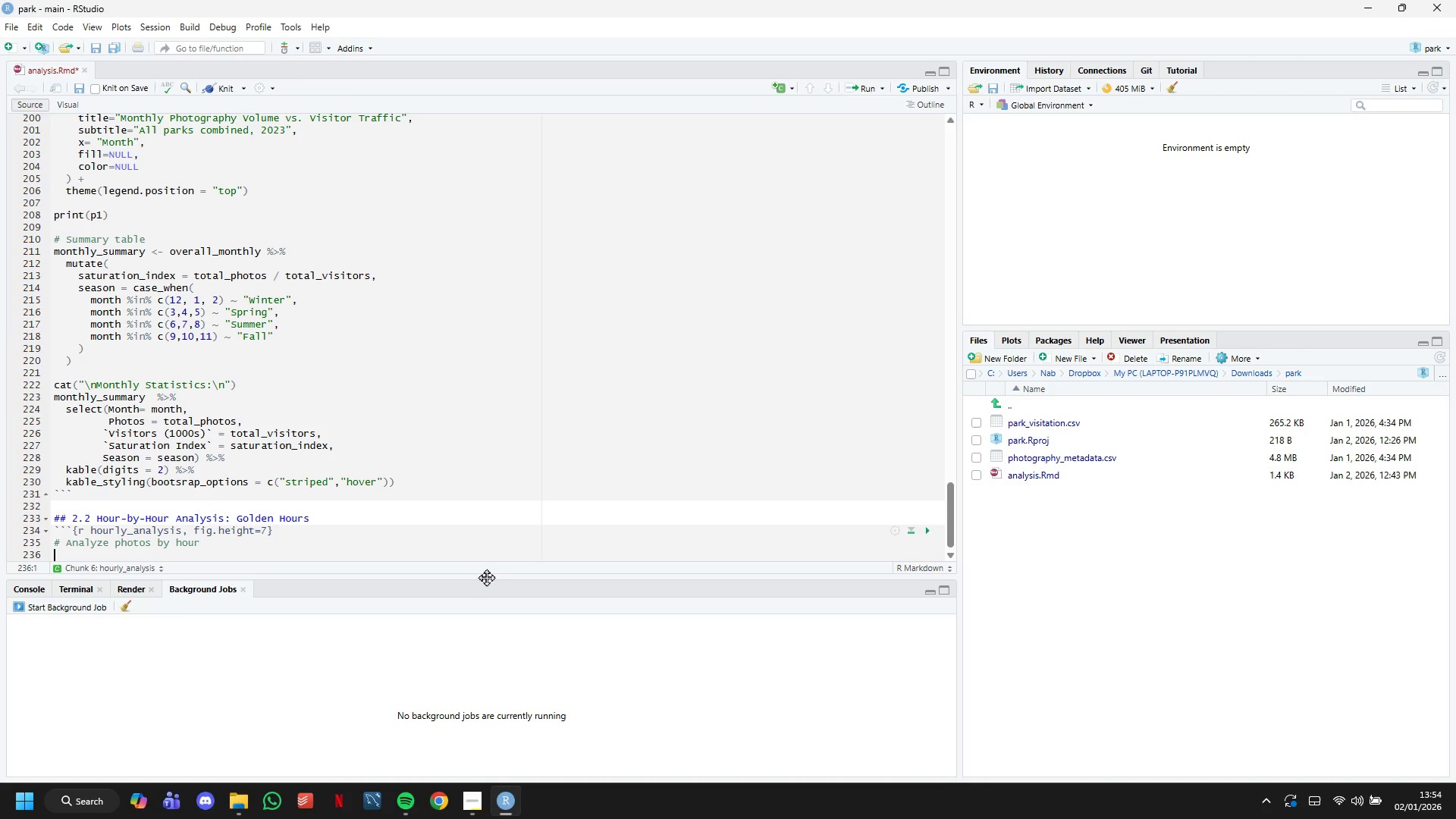 
scroll: coordinate [479, 568], scroll_direction: down, amount: 4.0
 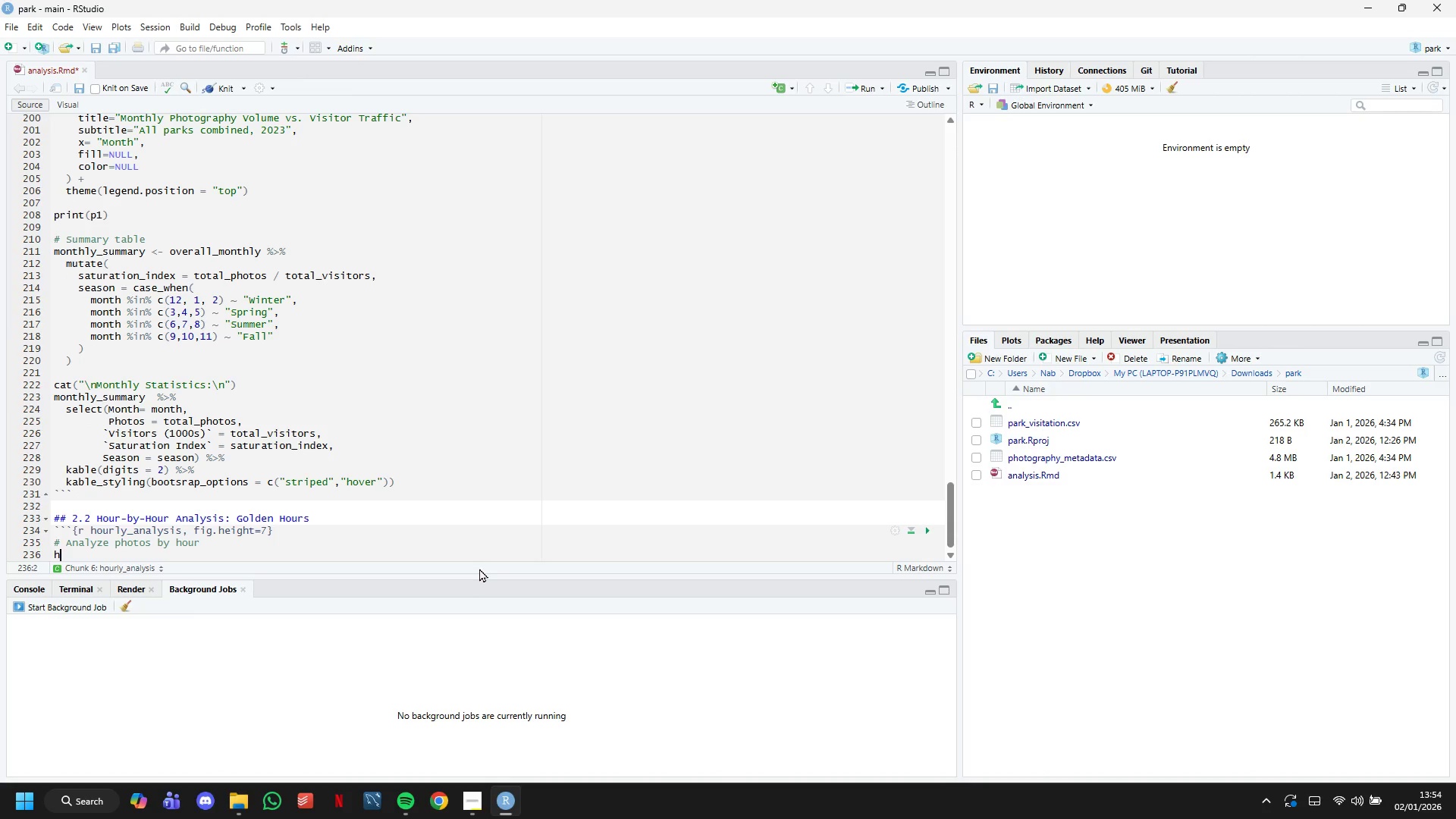 
type(hourly_photos <- photos %>% )
 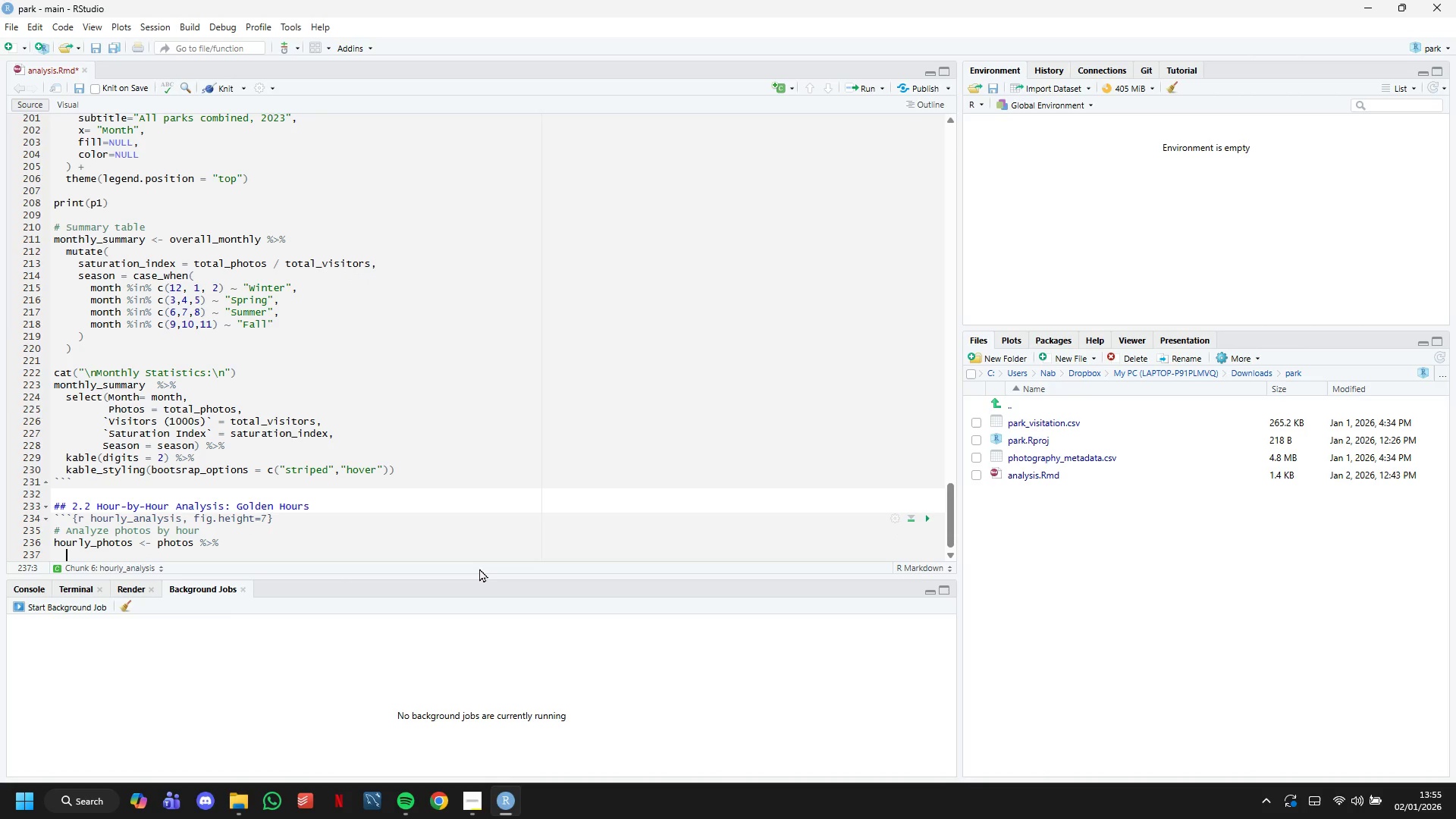 
 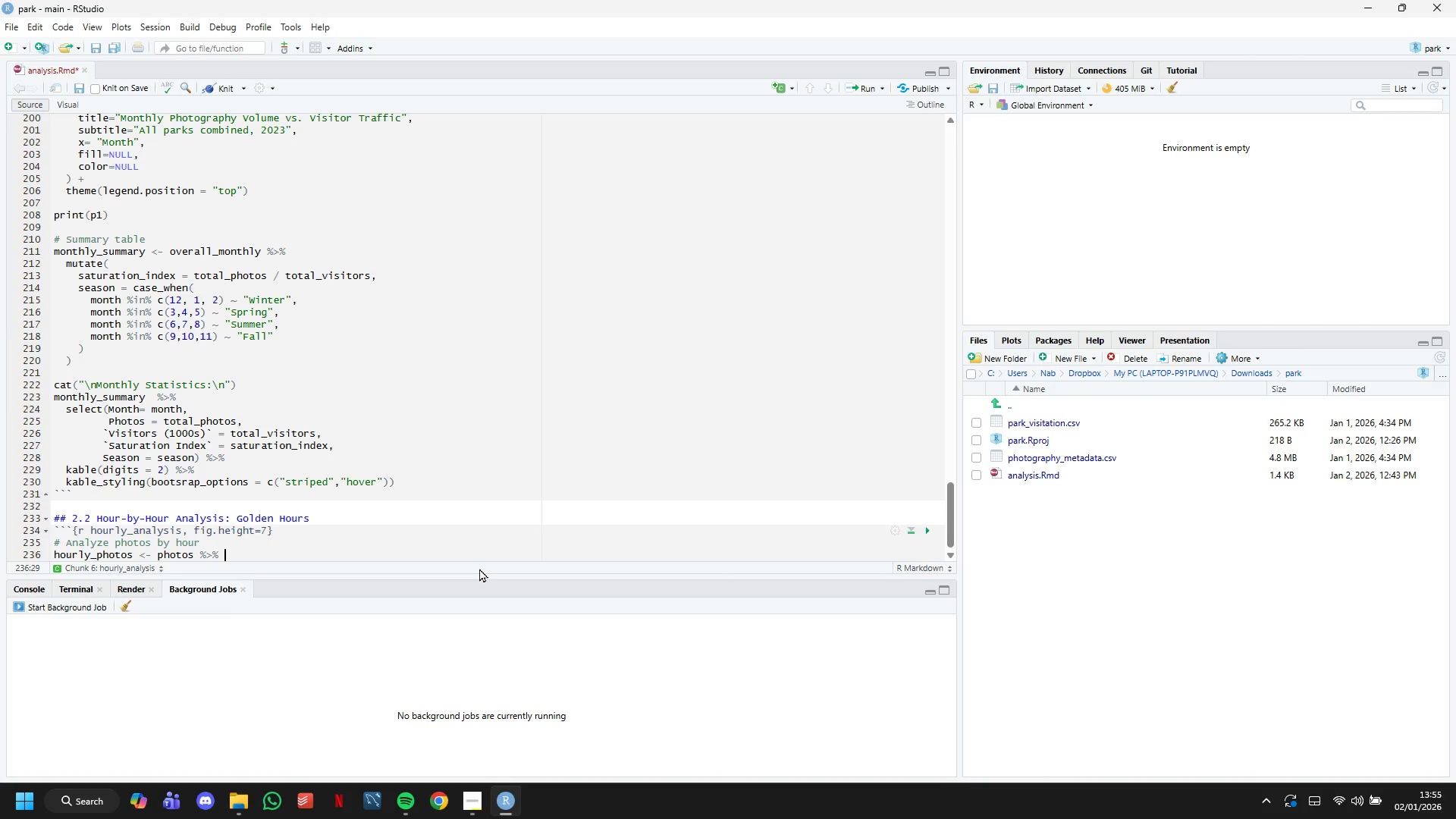 
key(Enter)
 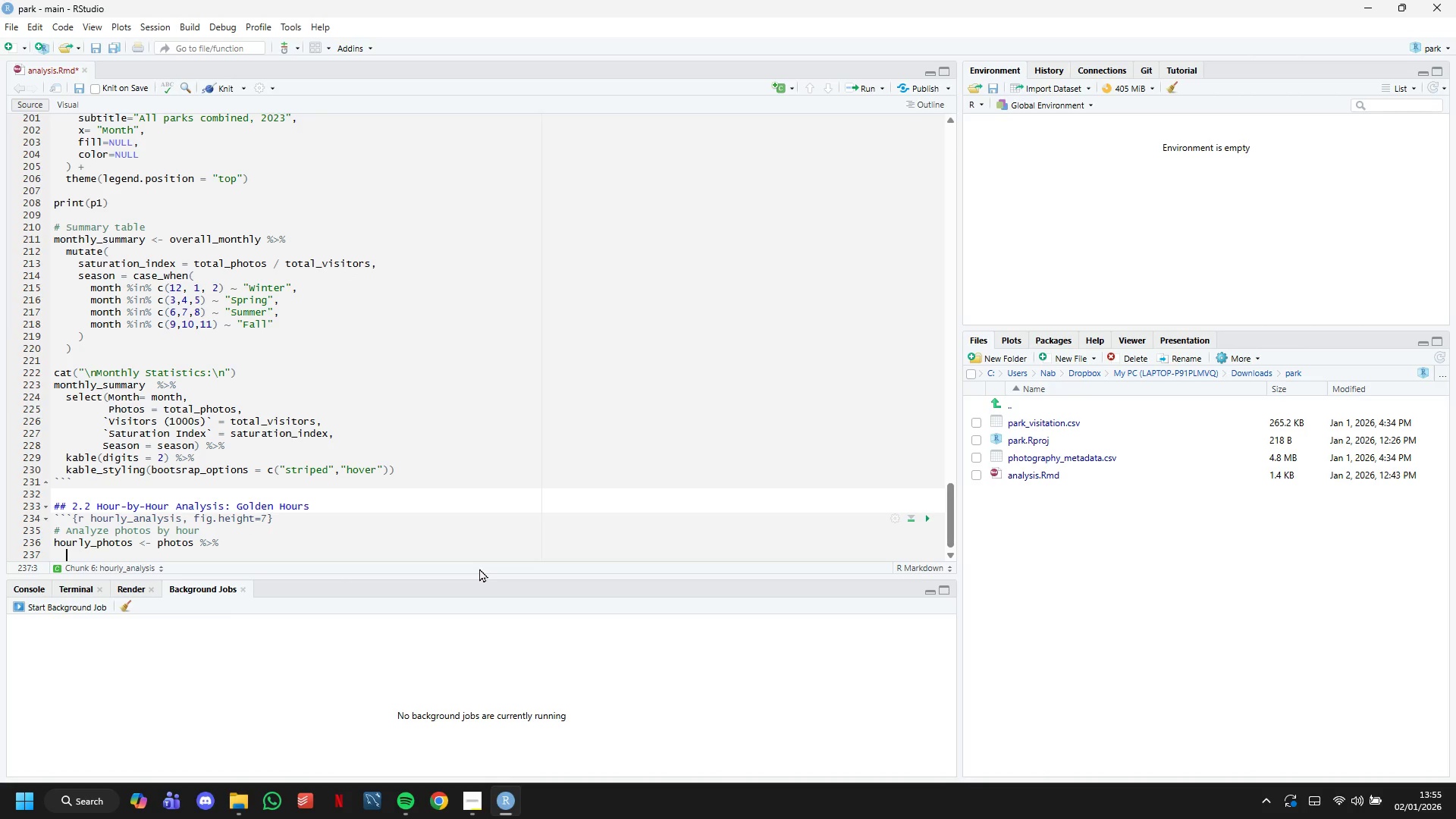 
type(group_by(hour, is_professional)
 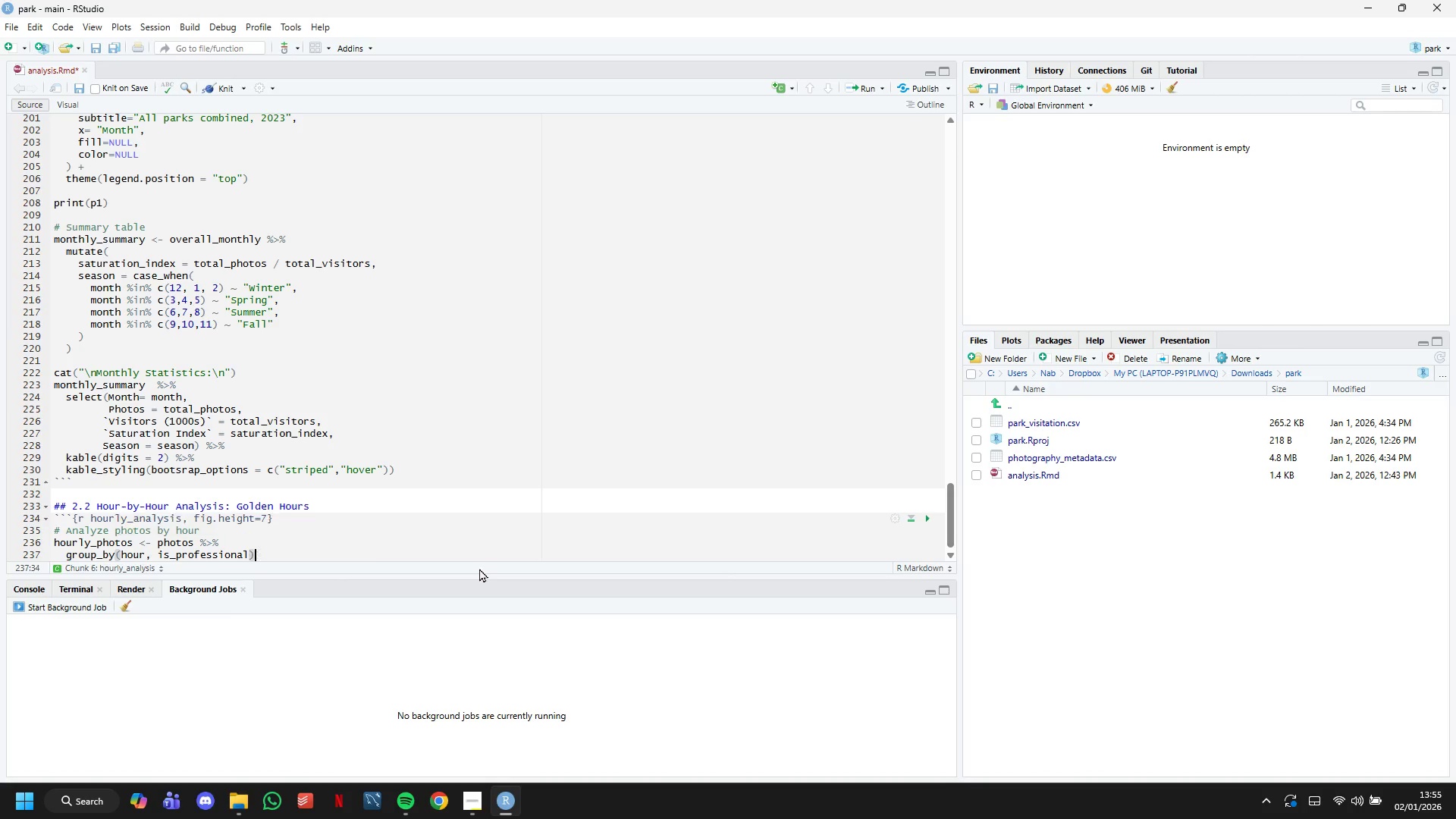 
 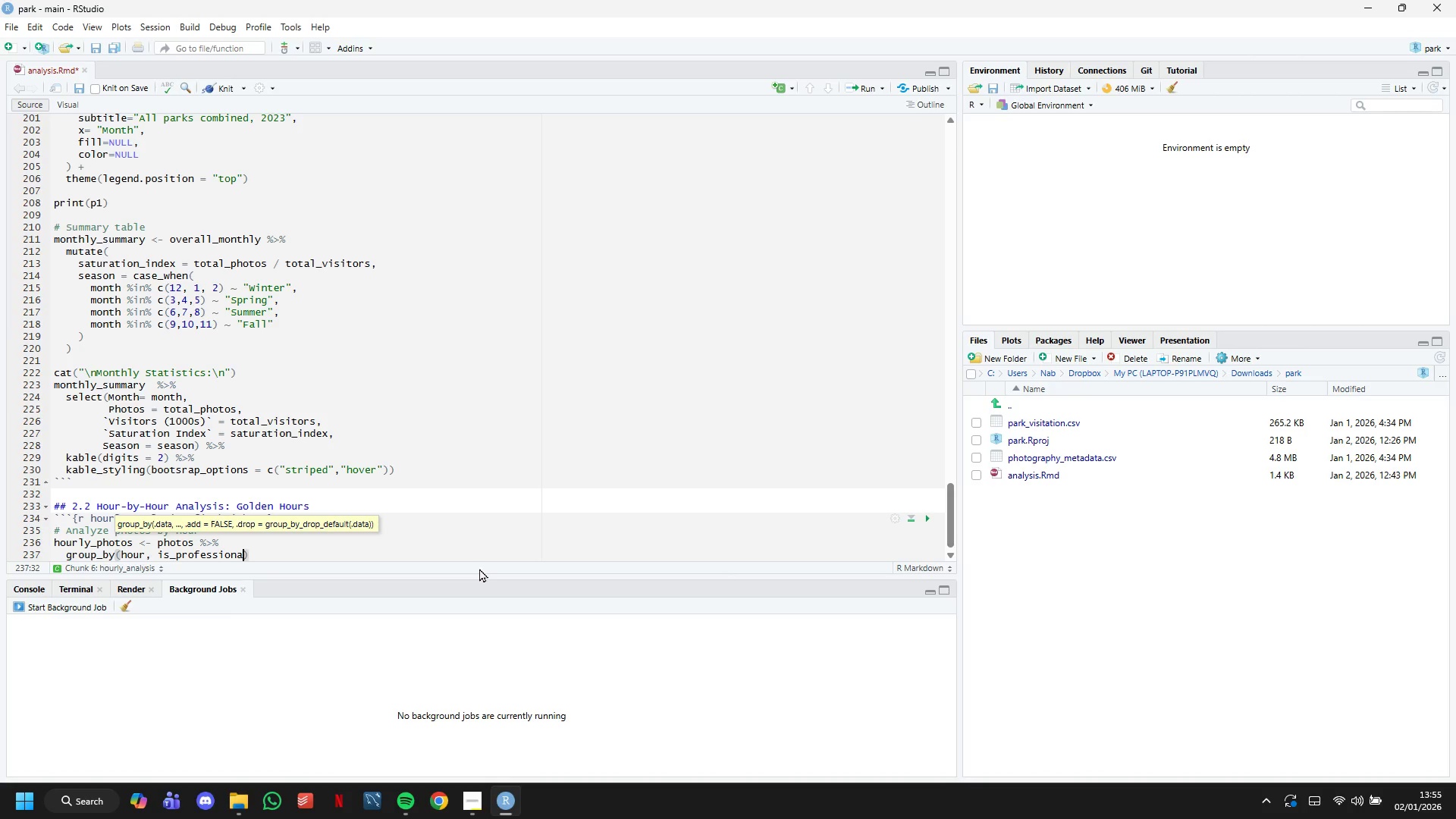 
key(ArrowRight)
 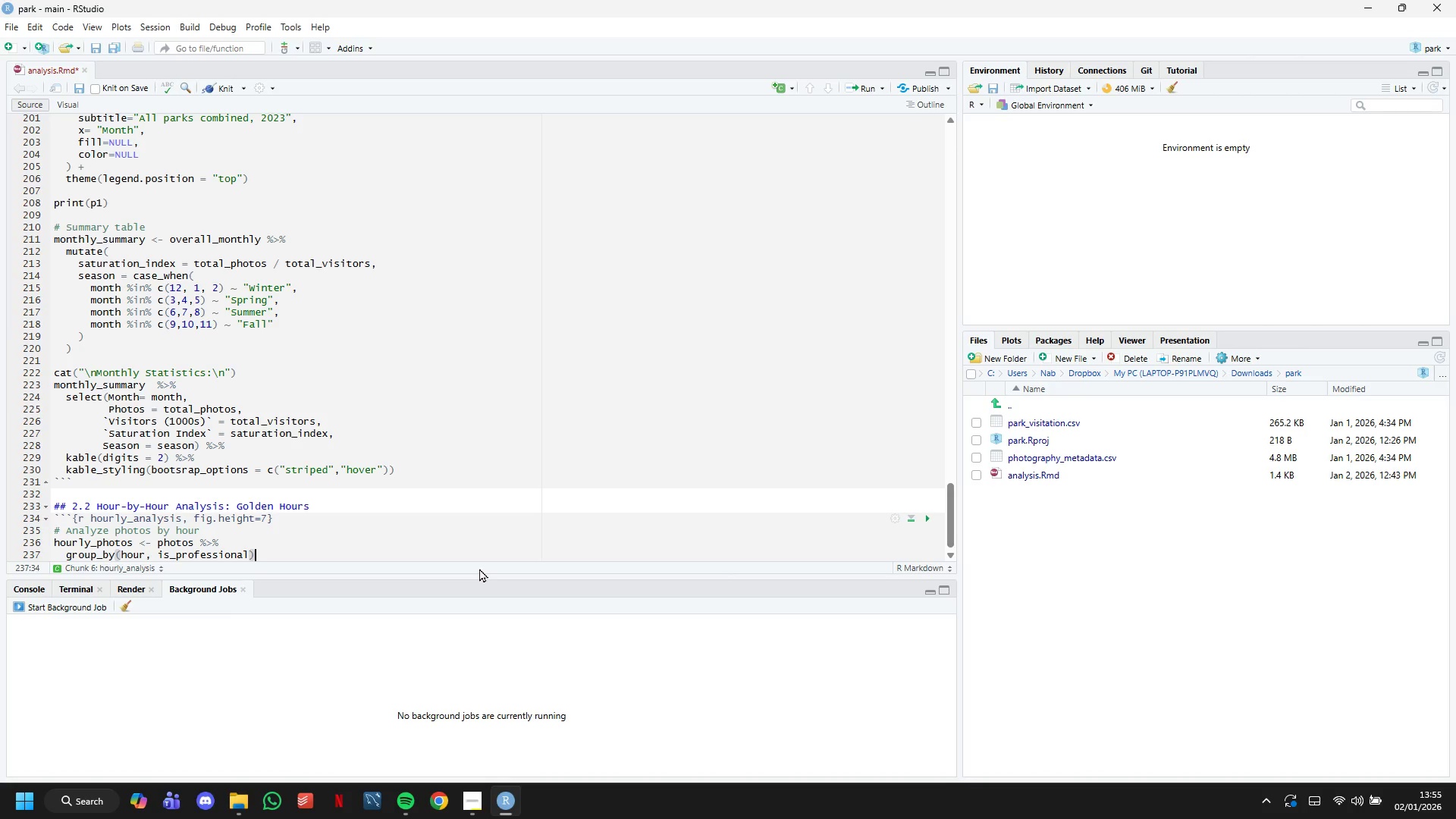 
key(Space)
 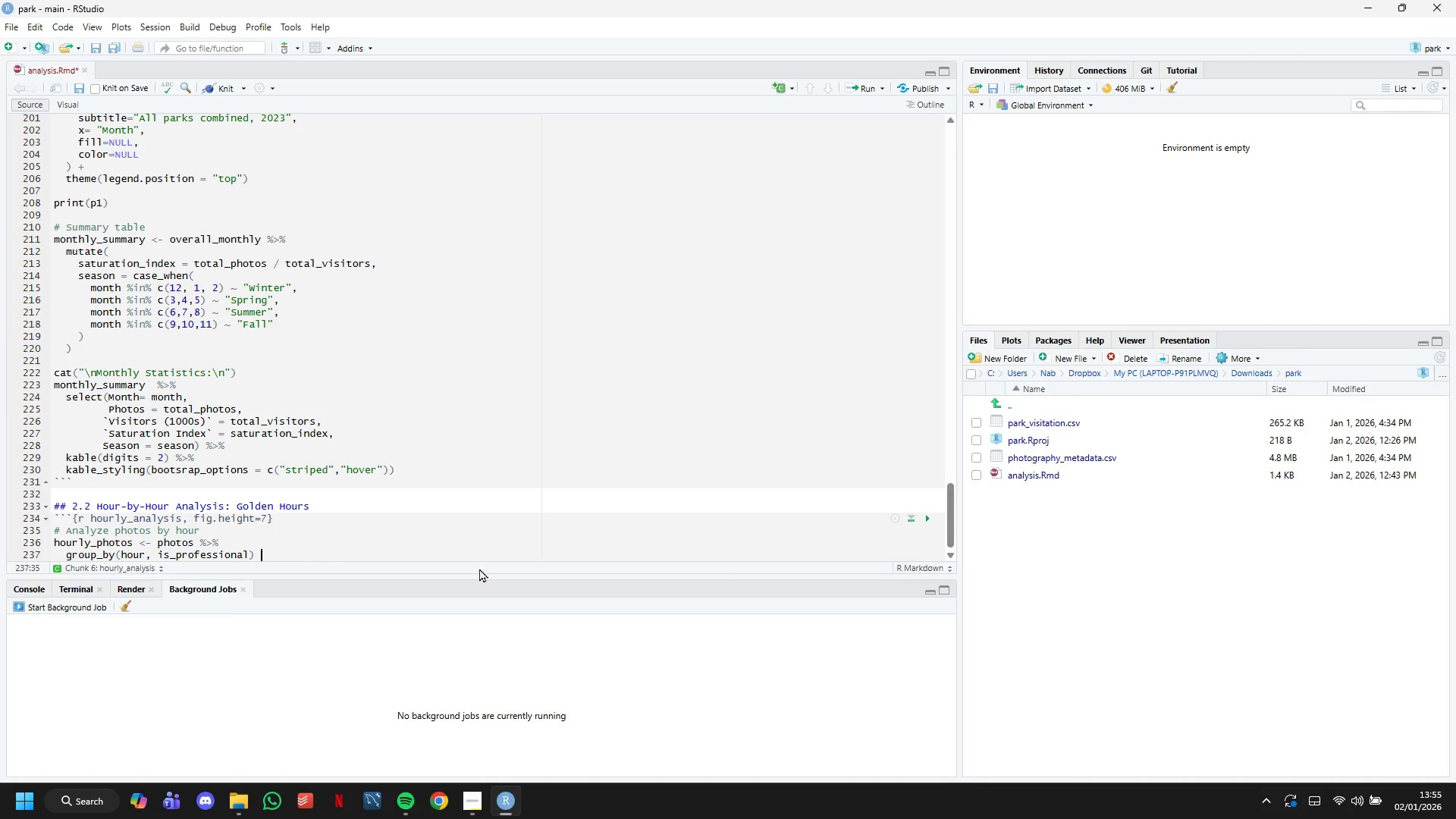 
hold_key(key=ShiftLeft, duration=1.51)
 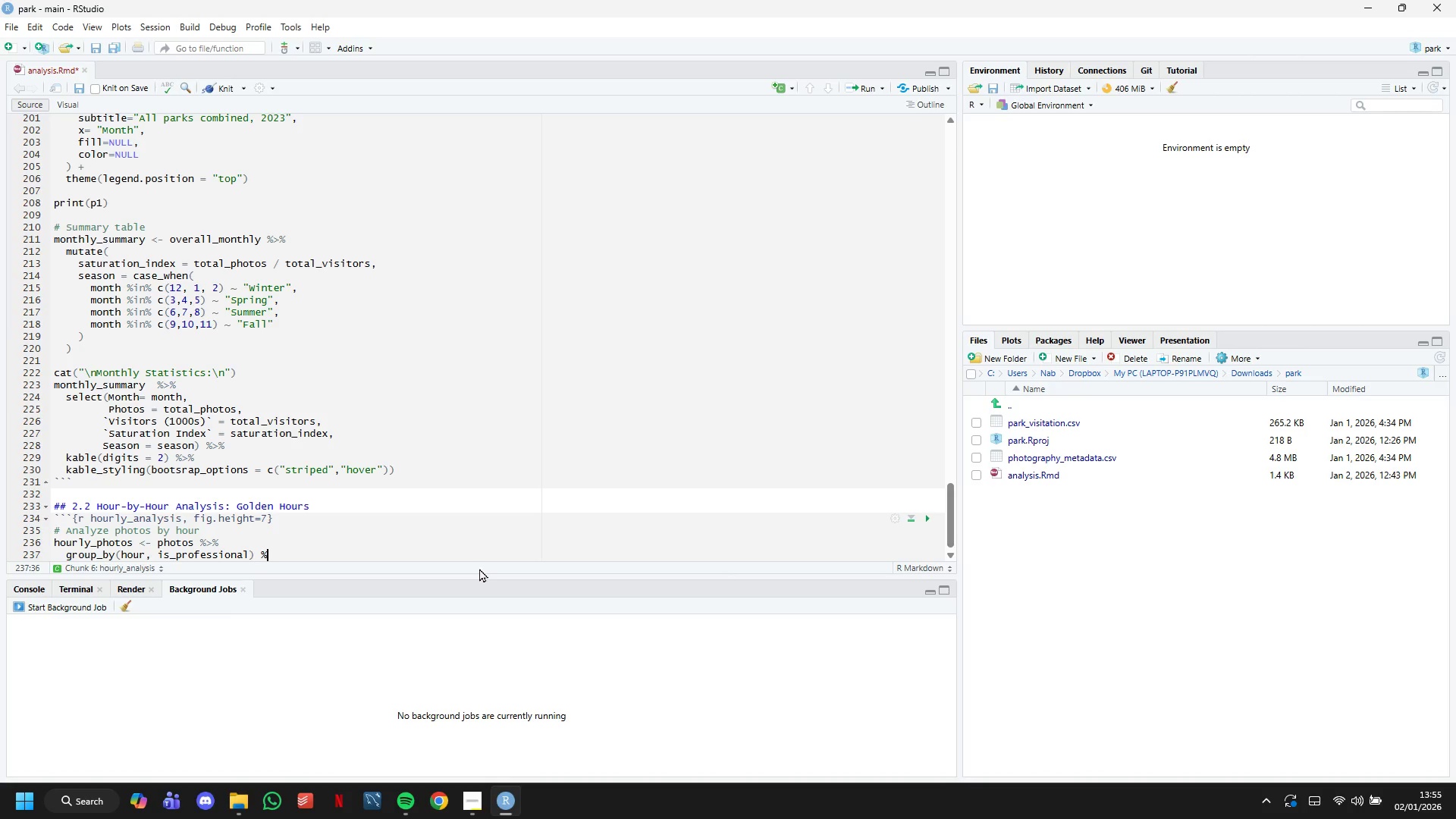 
key(Shift+5)
 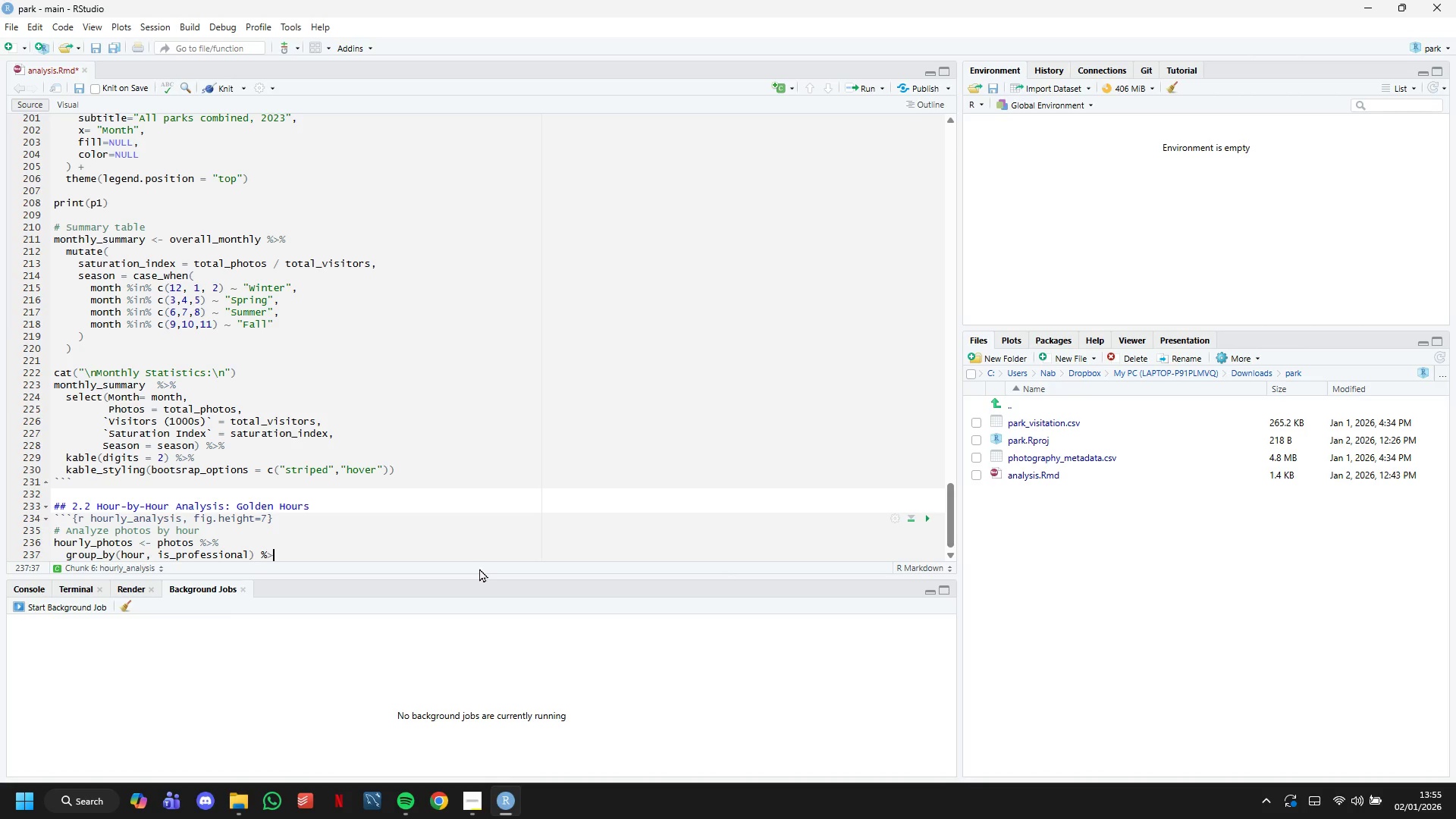 
key(Shift+Period)
 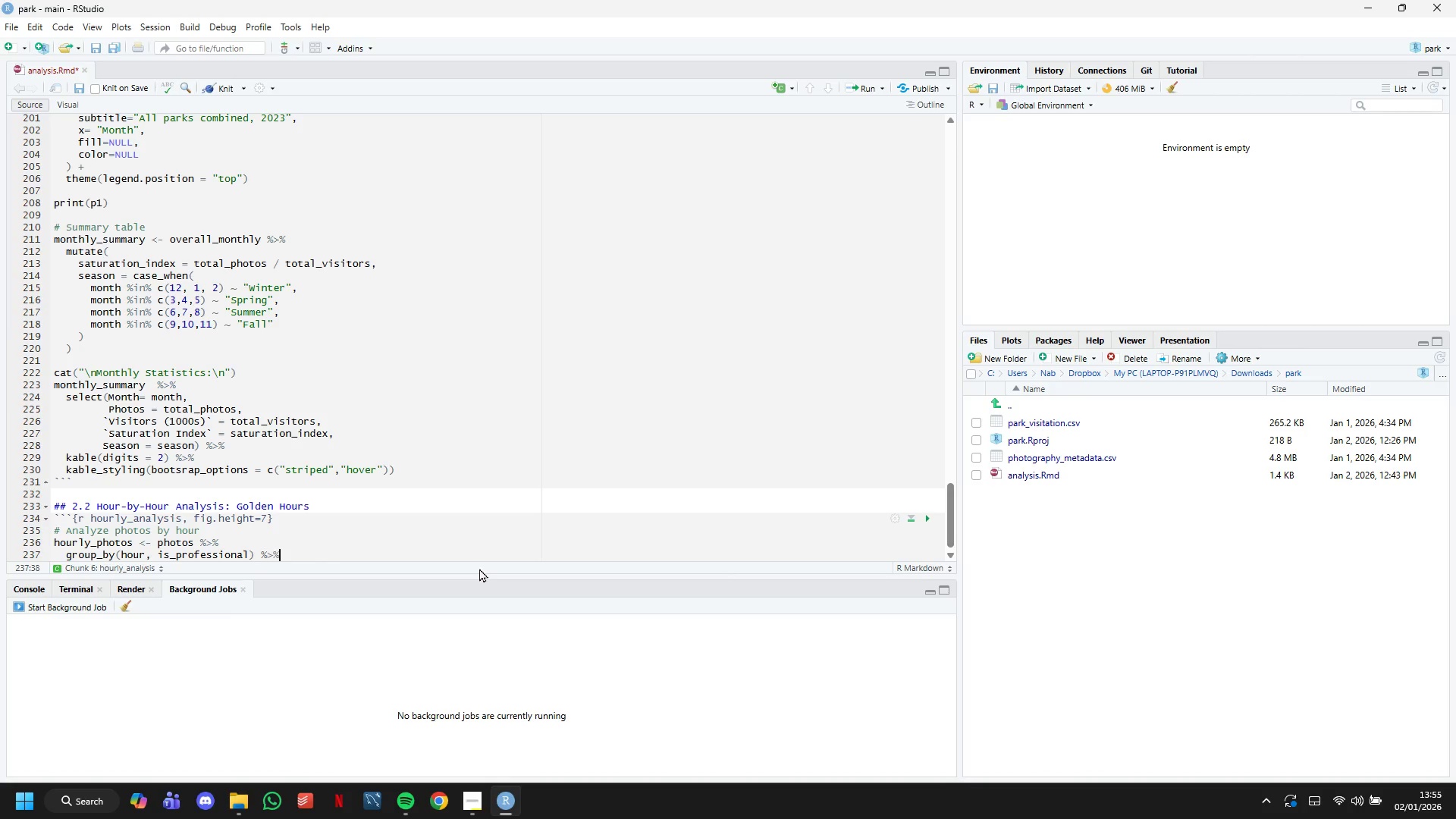 
key(Shift+5)
 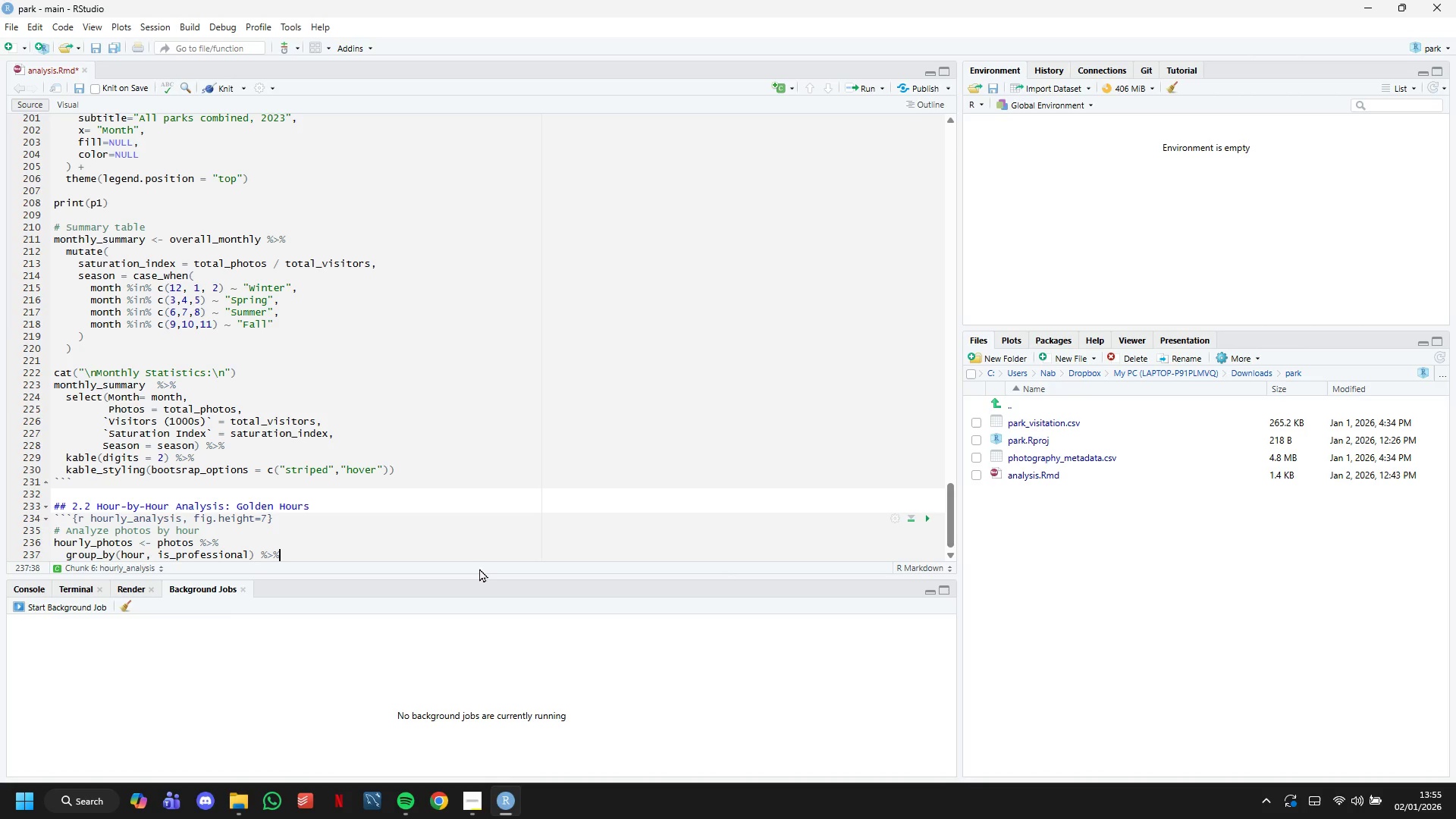 
key(Enter)
 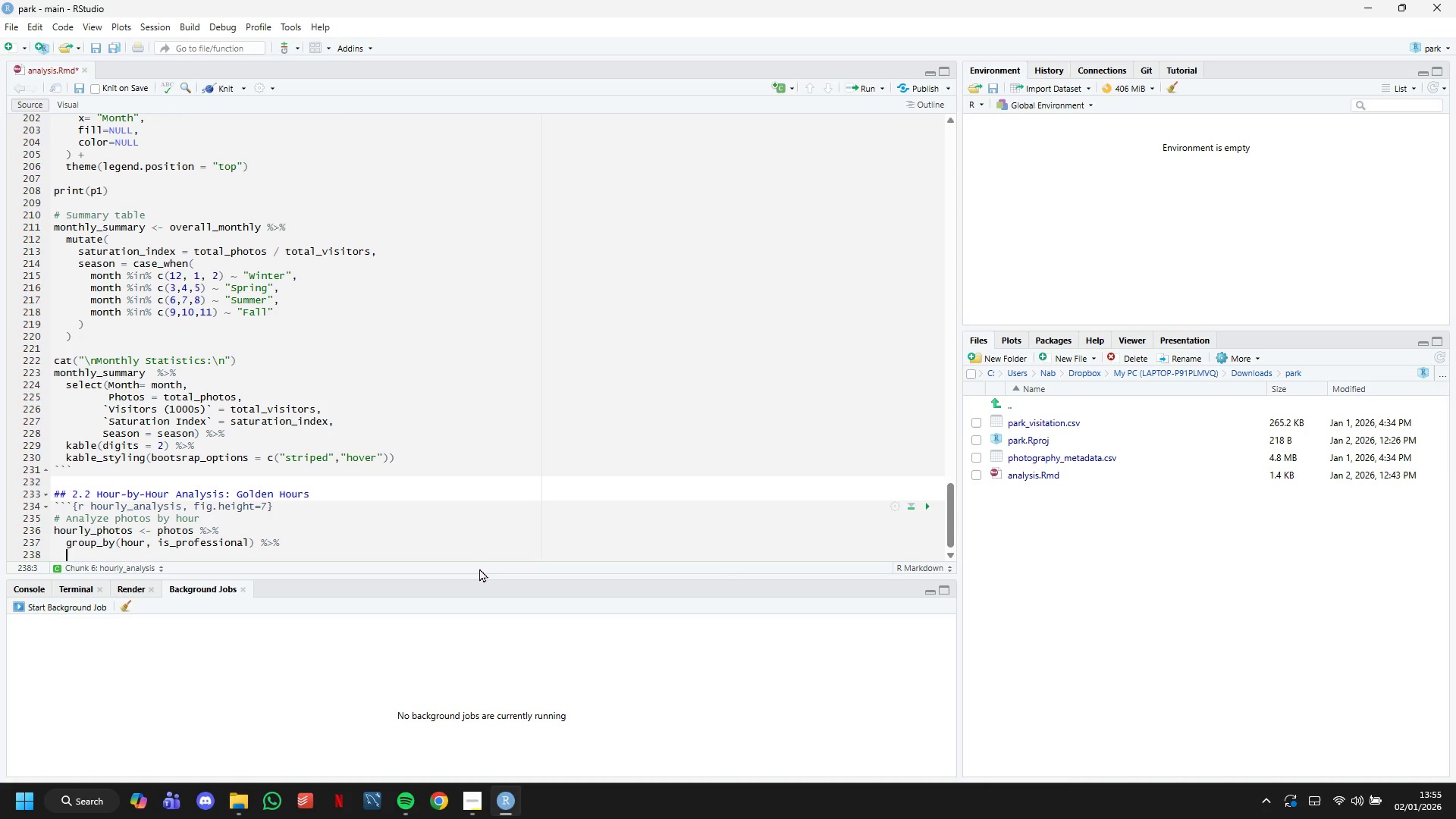 
type(summarise()
 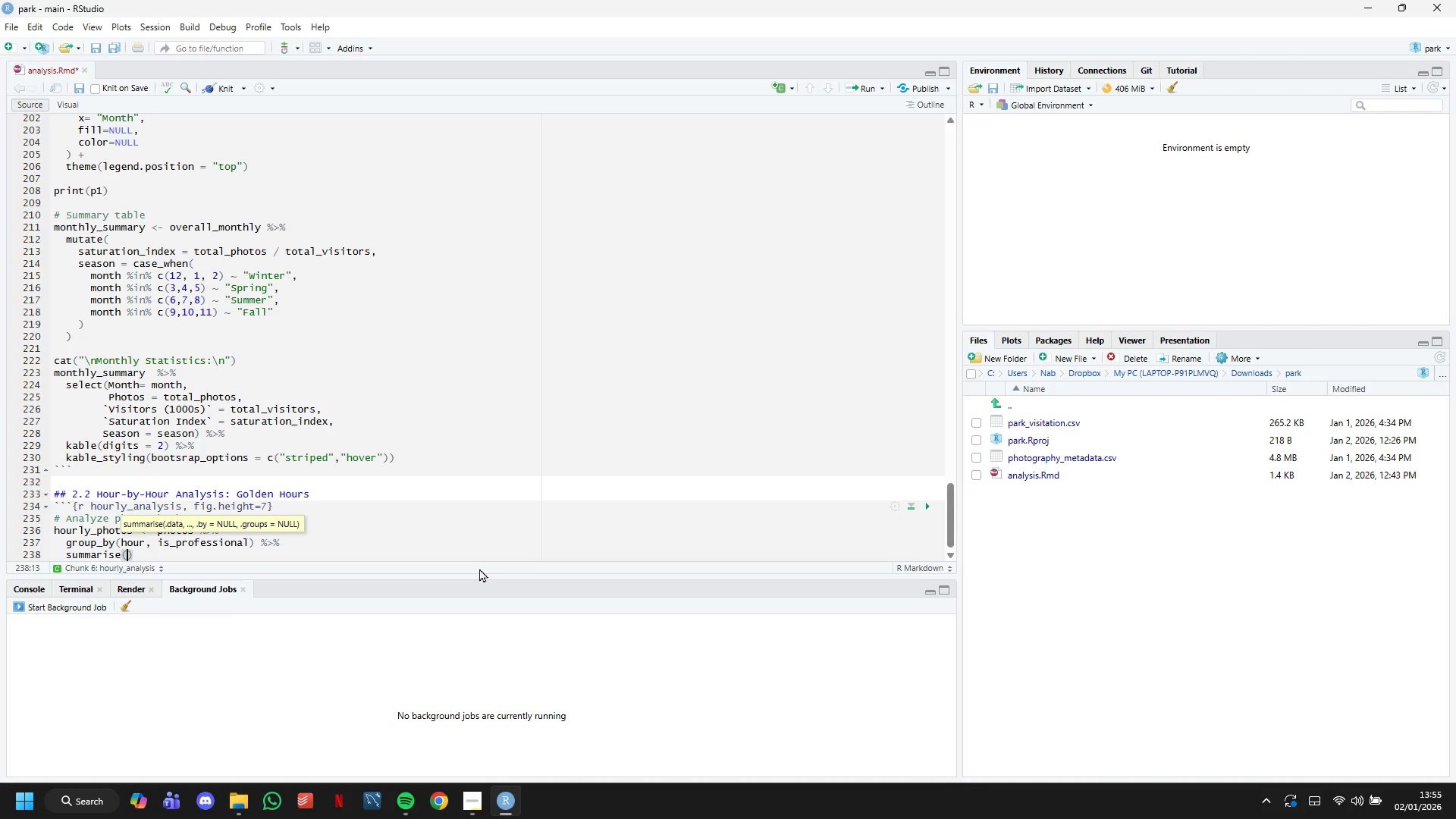 
 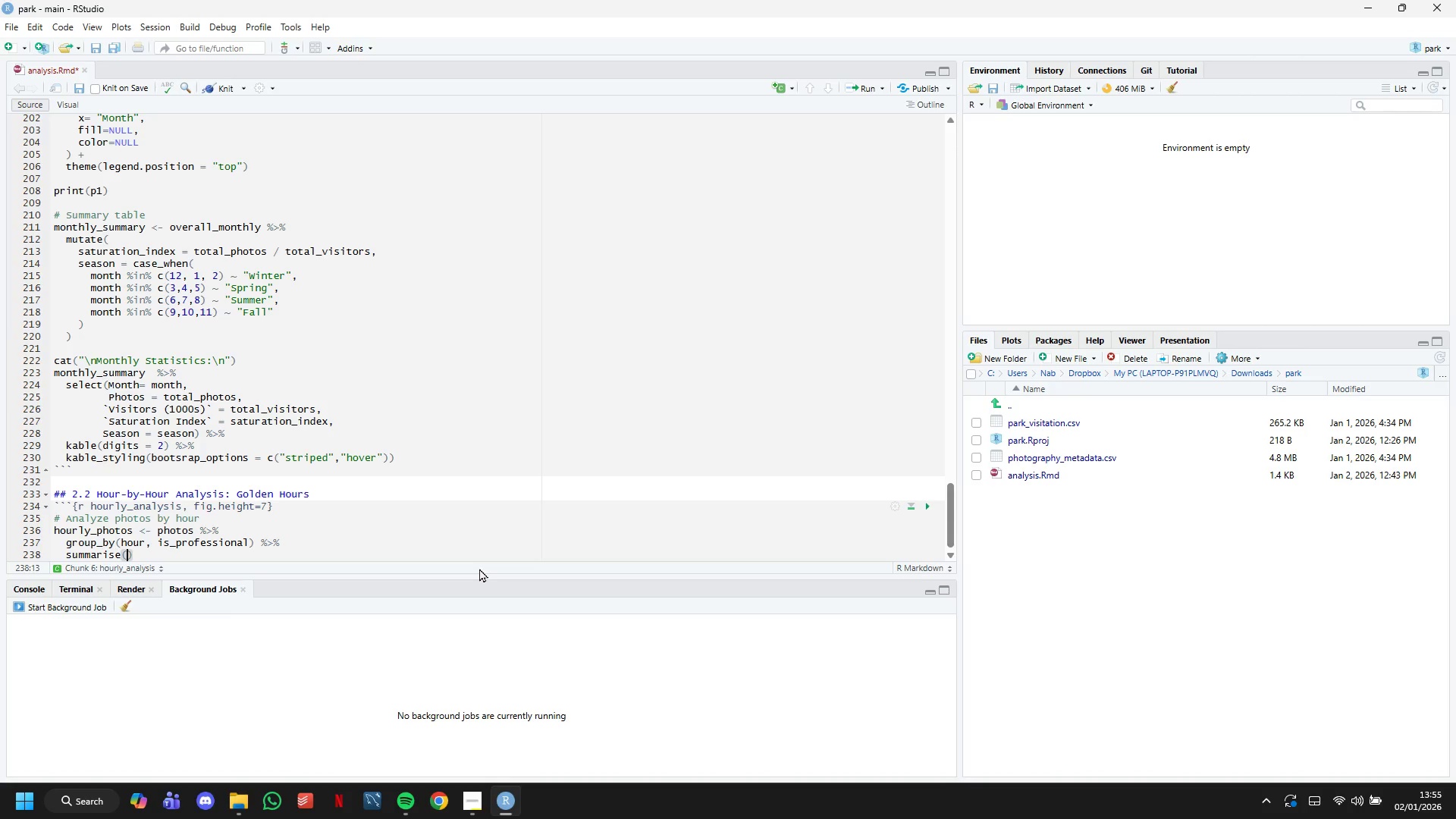 
key(Enter)
 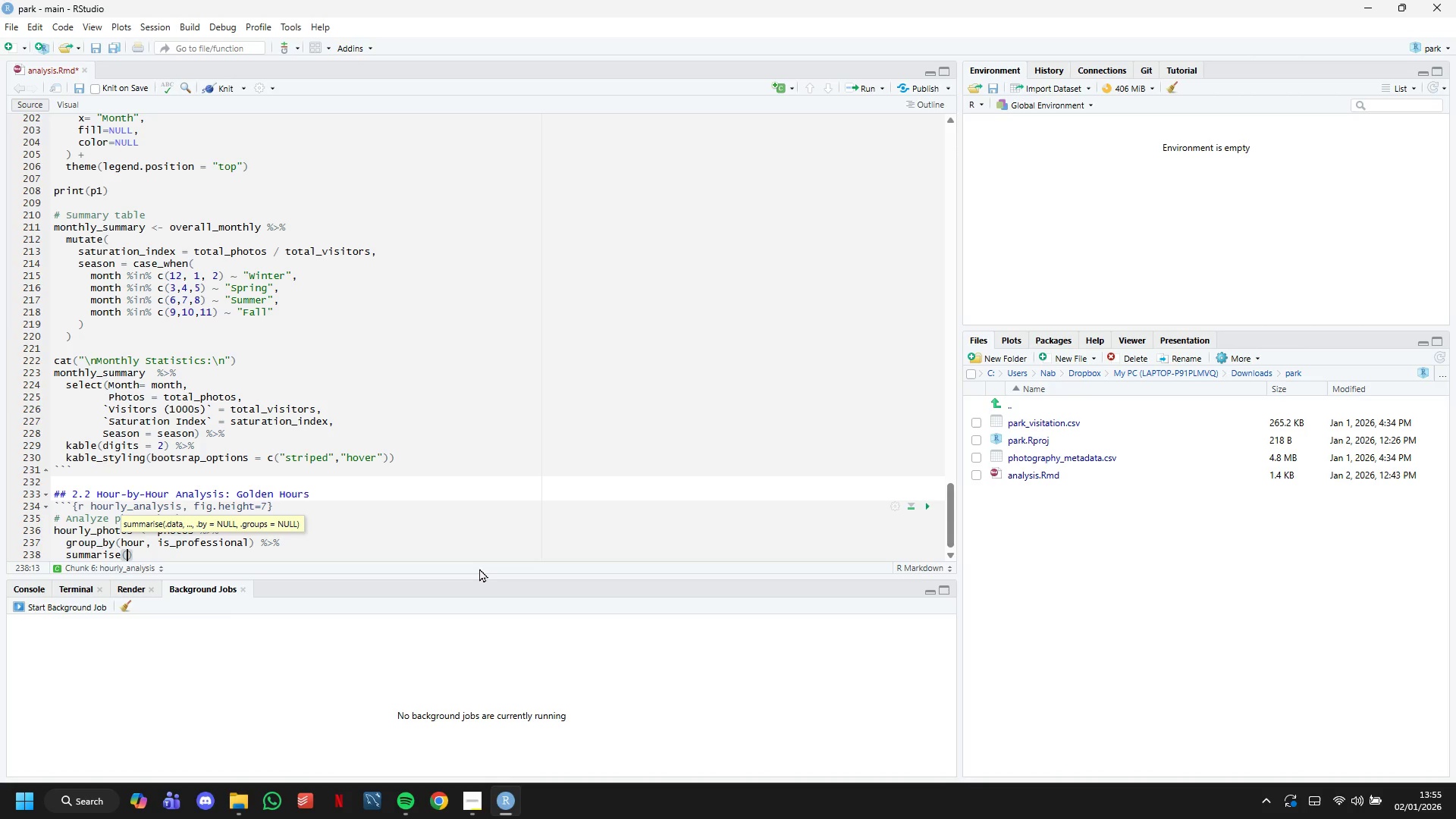 
type(photo_count = n()
 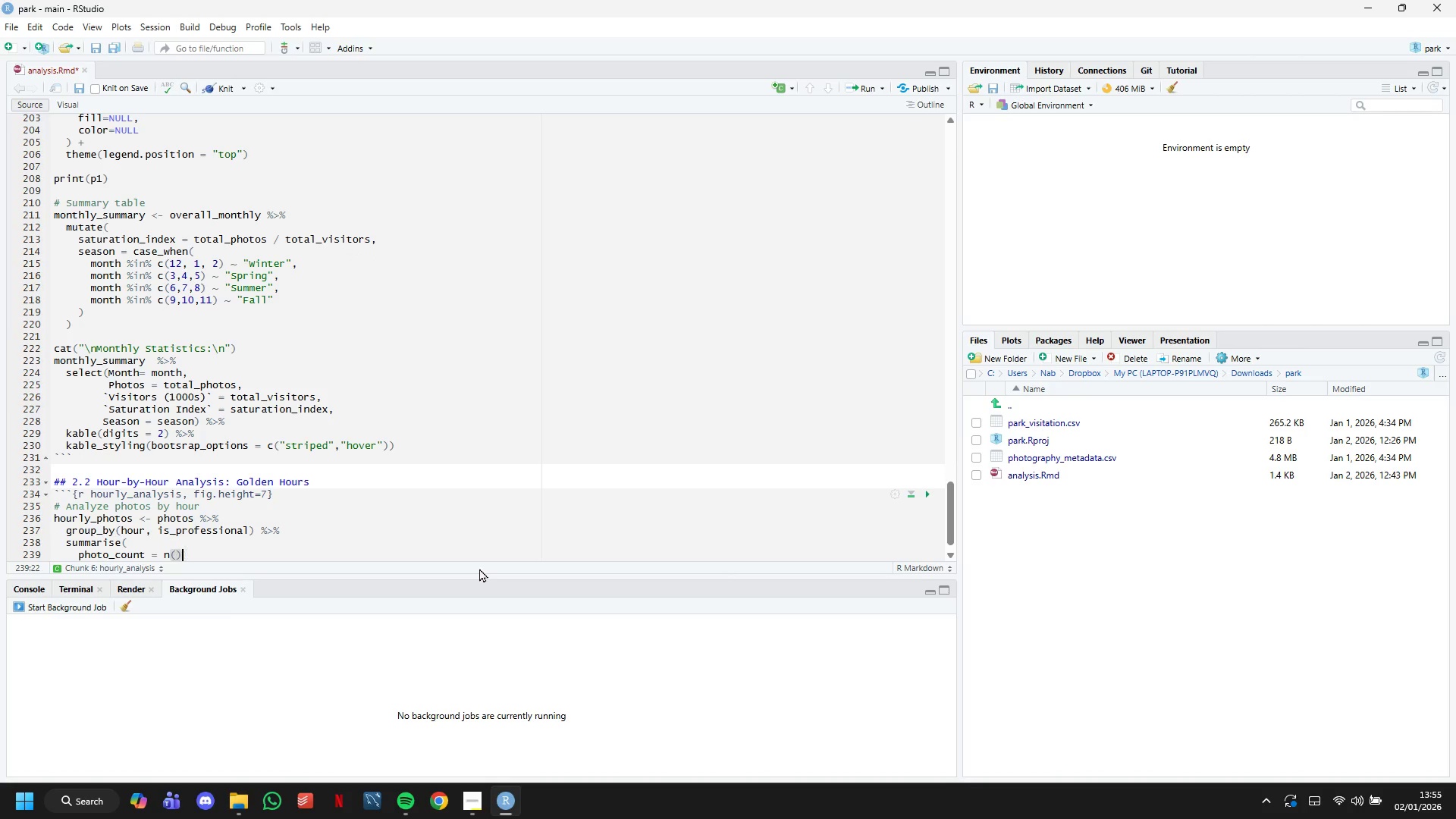 
 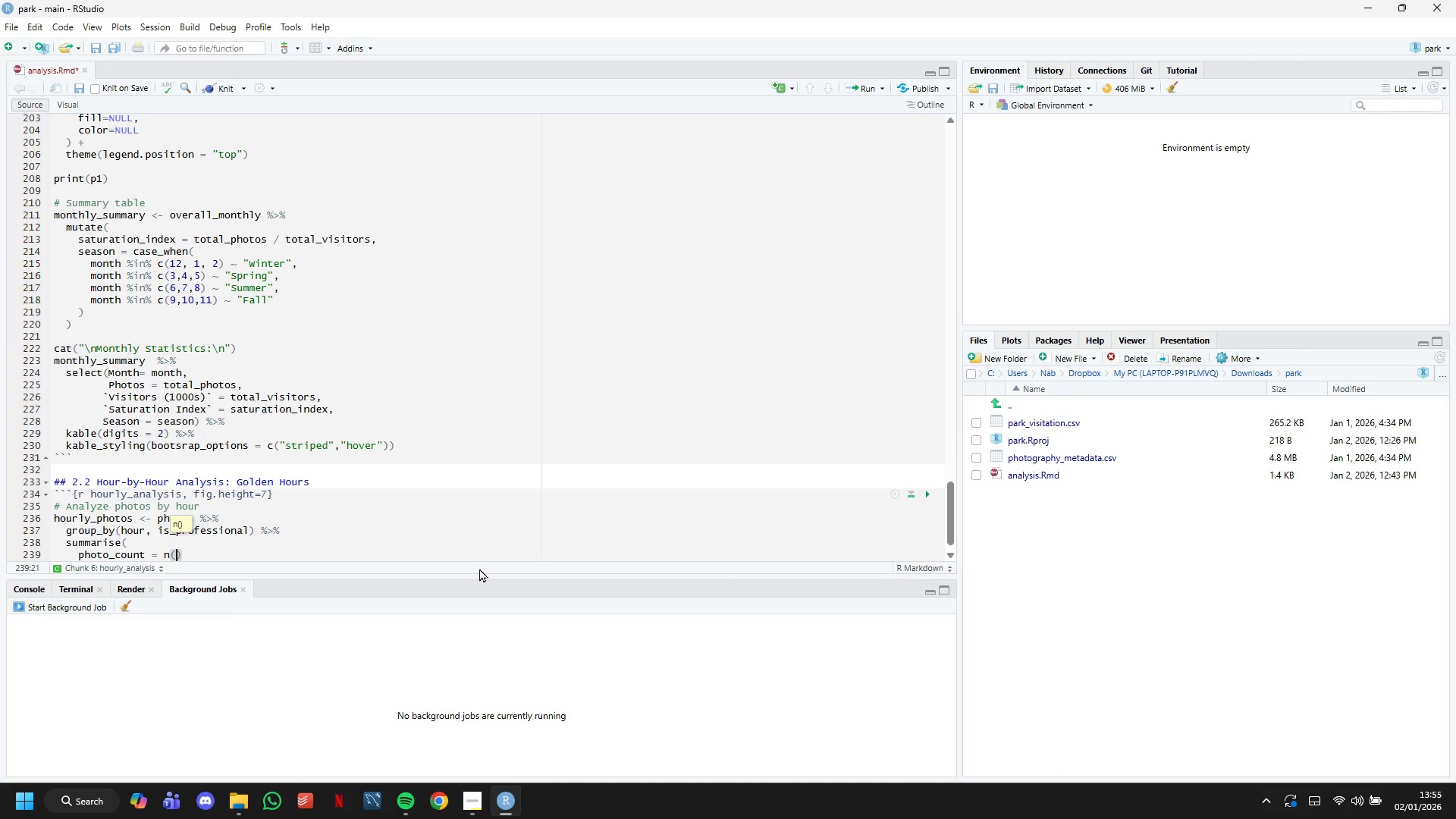 
key(ArrowRight)
 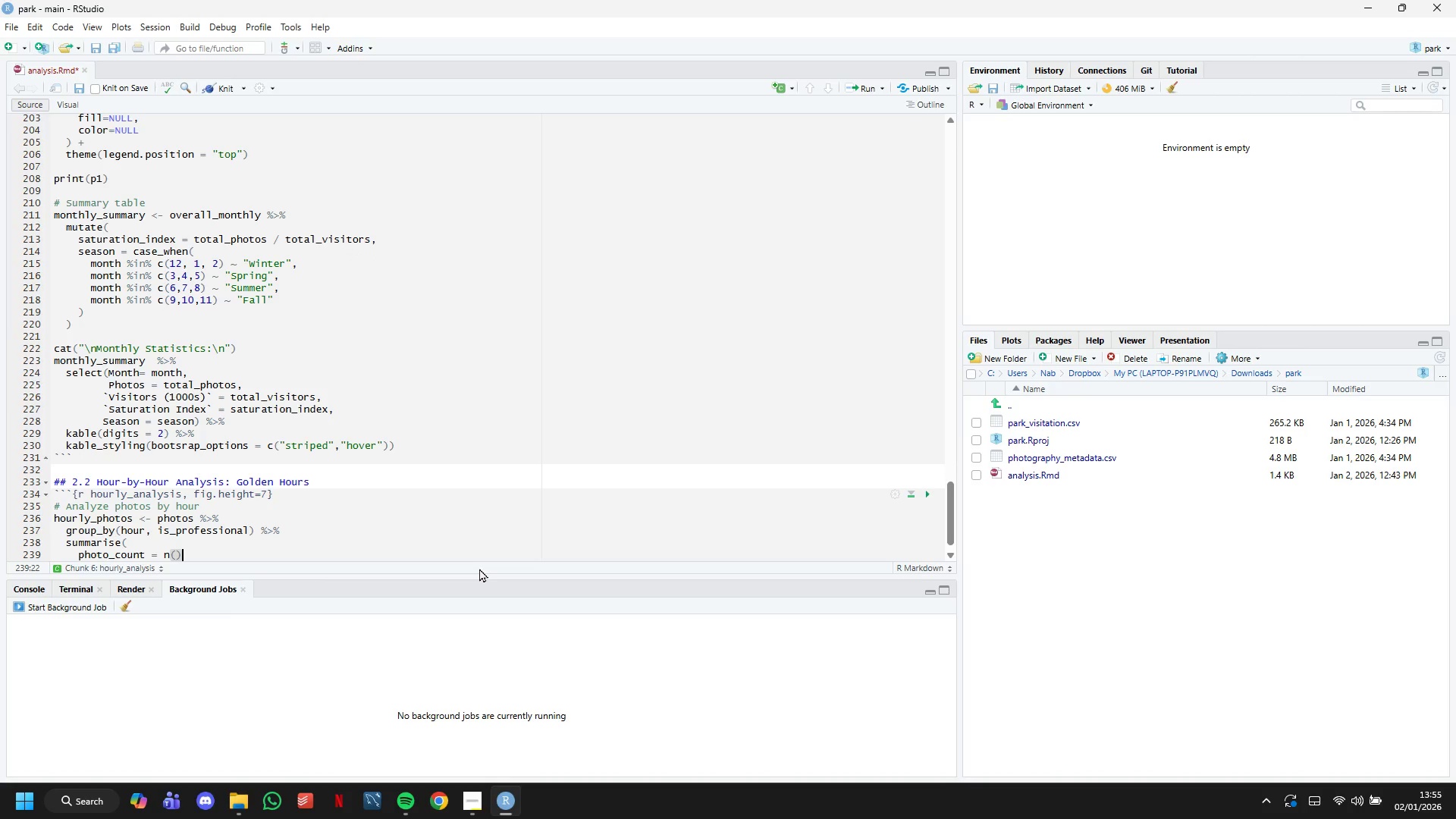 
key(Comma)
 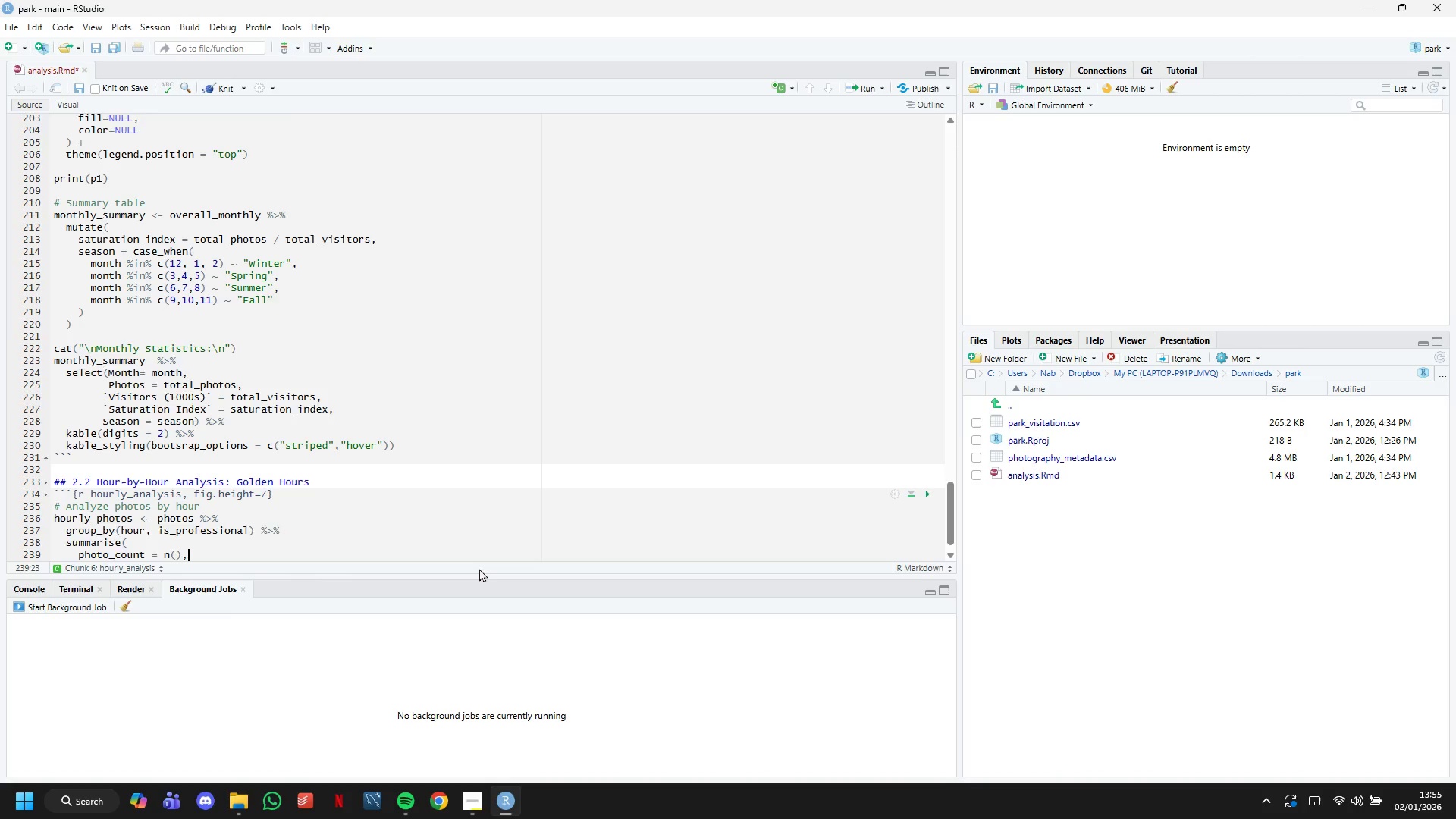 
key(Enter)
 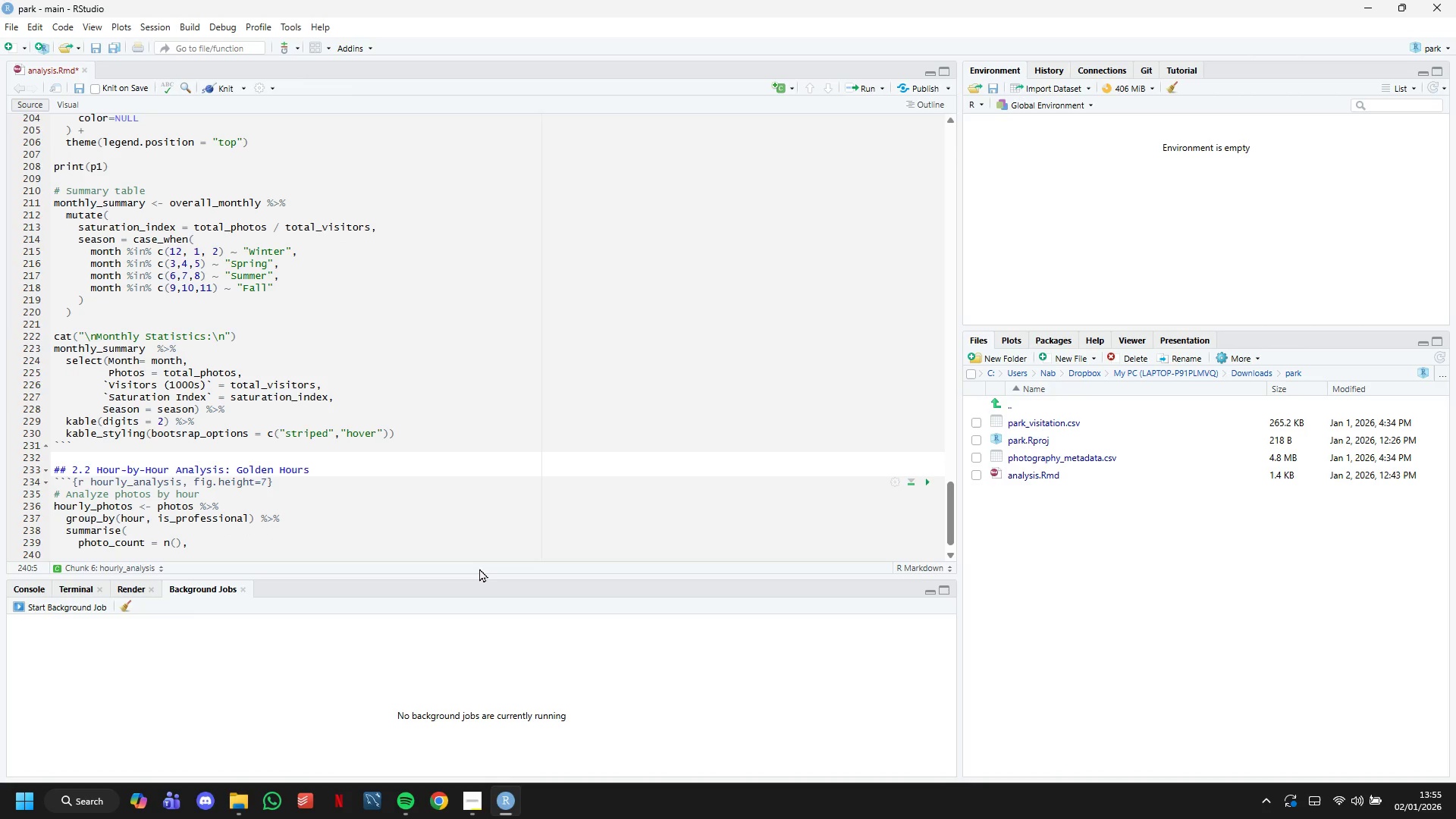 
type(avg_iso = mean(iso)
 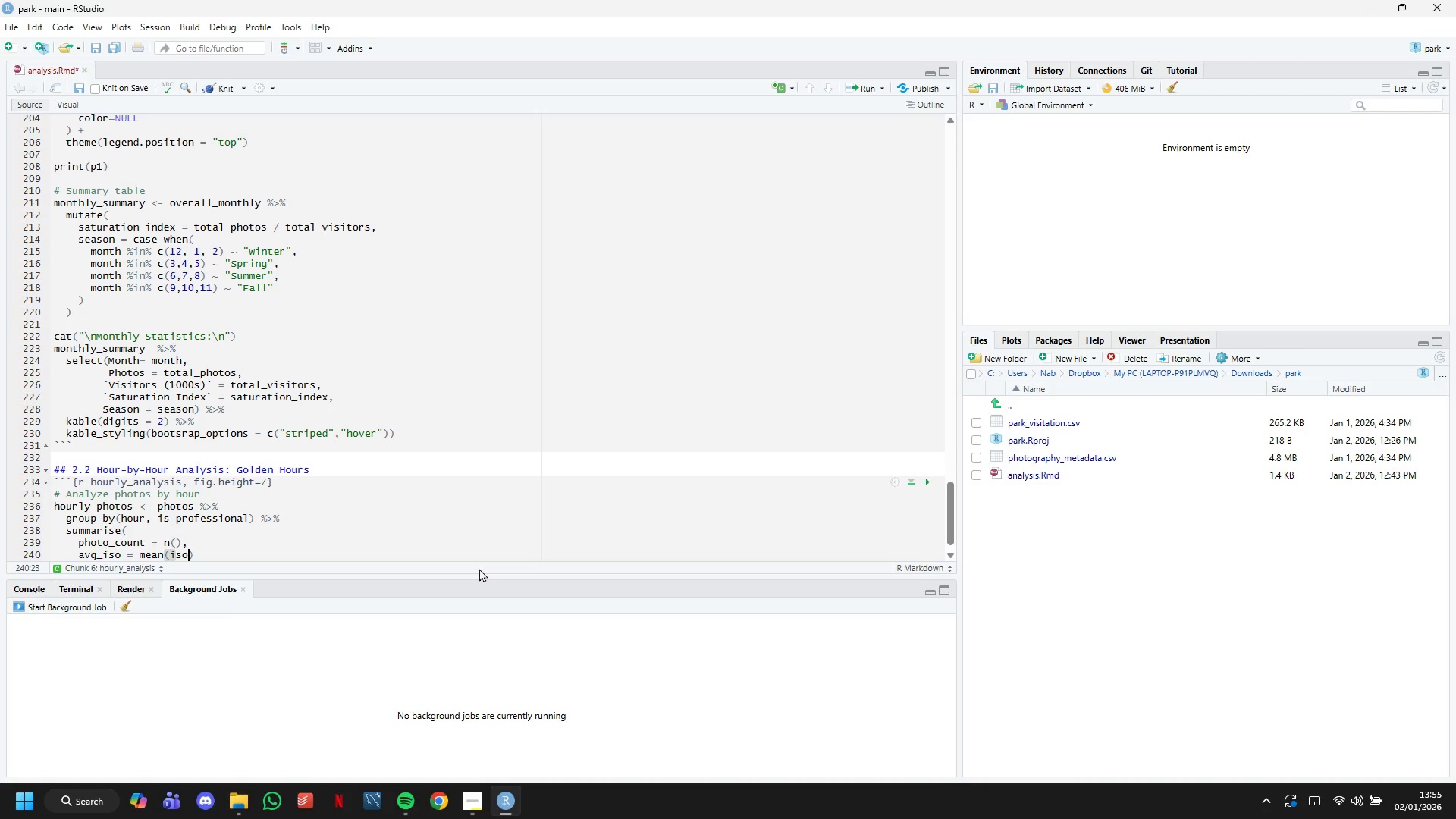 
 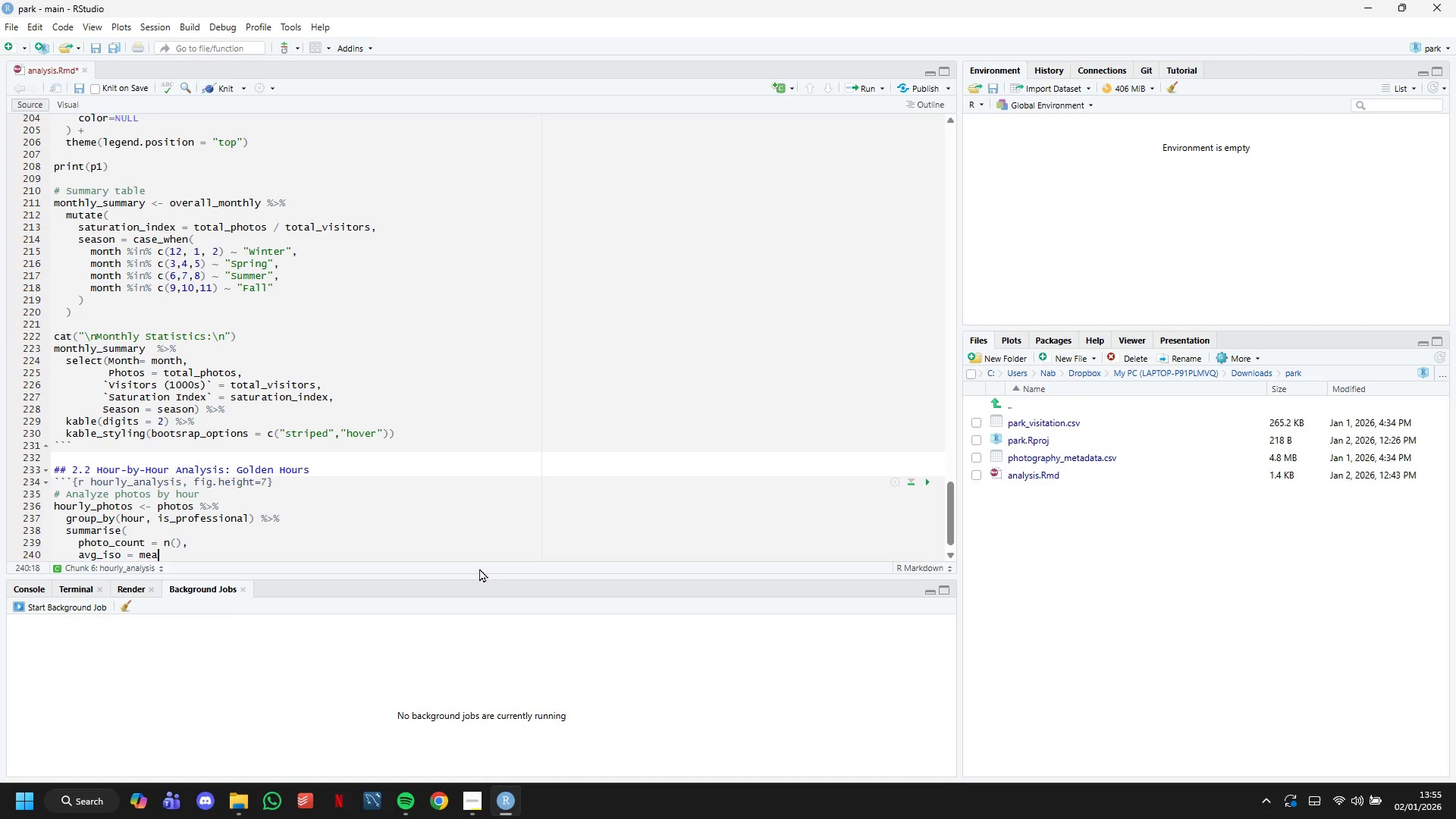 
key(ArrowRight)
 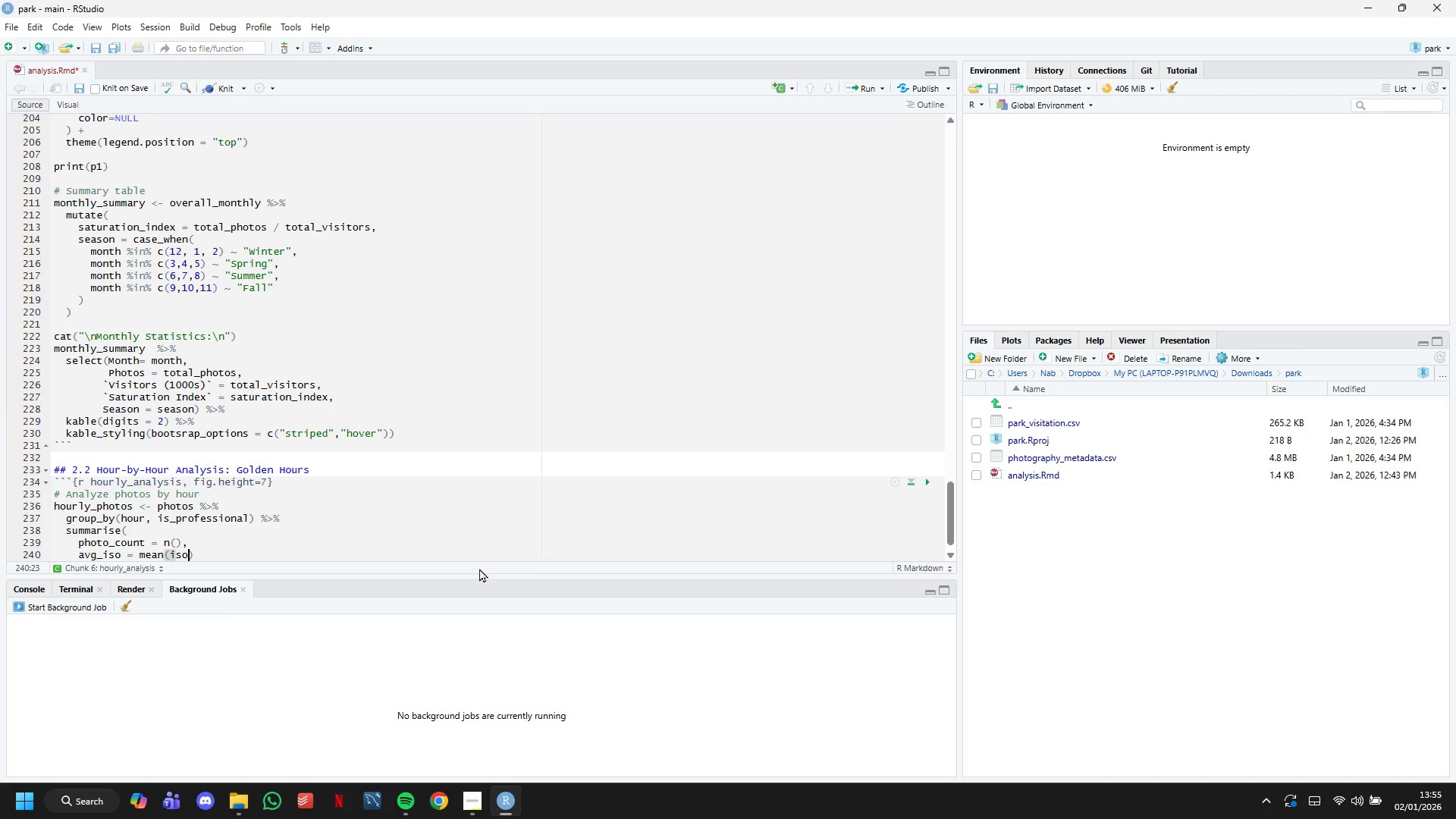 
key(Comma)
 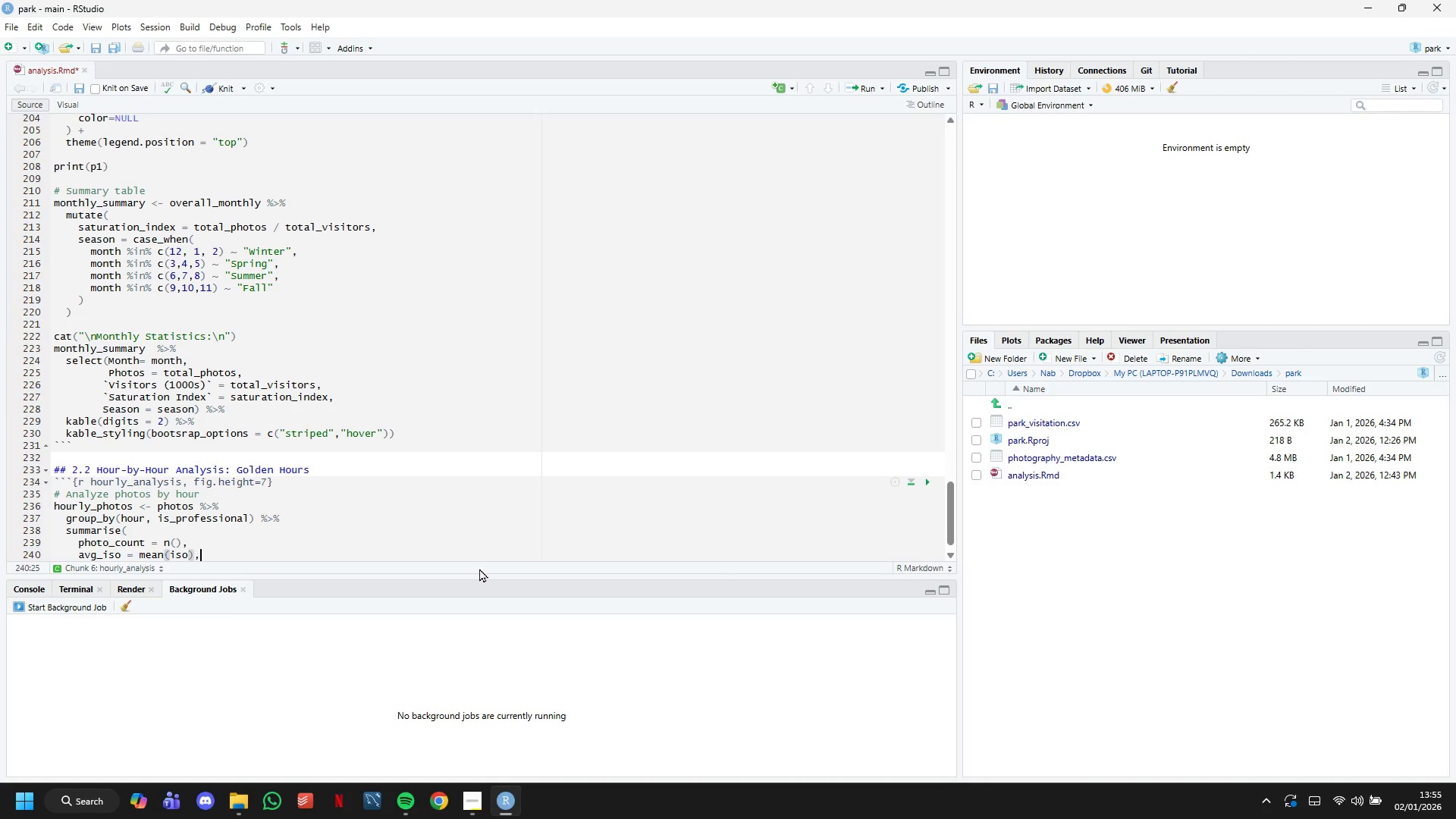 
key(Enter)
 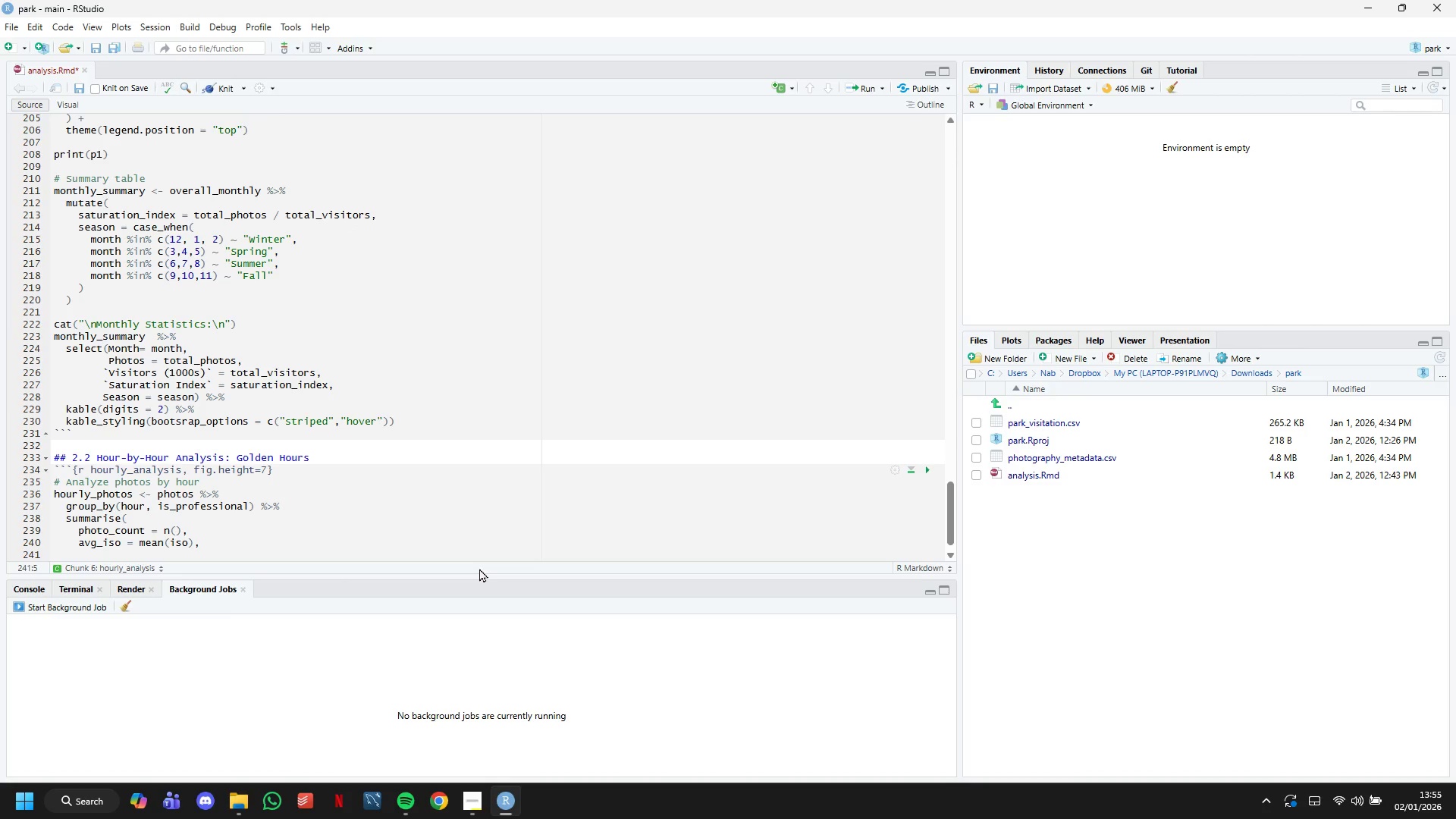 
type(avg_aperture = mean(aperture_f)
 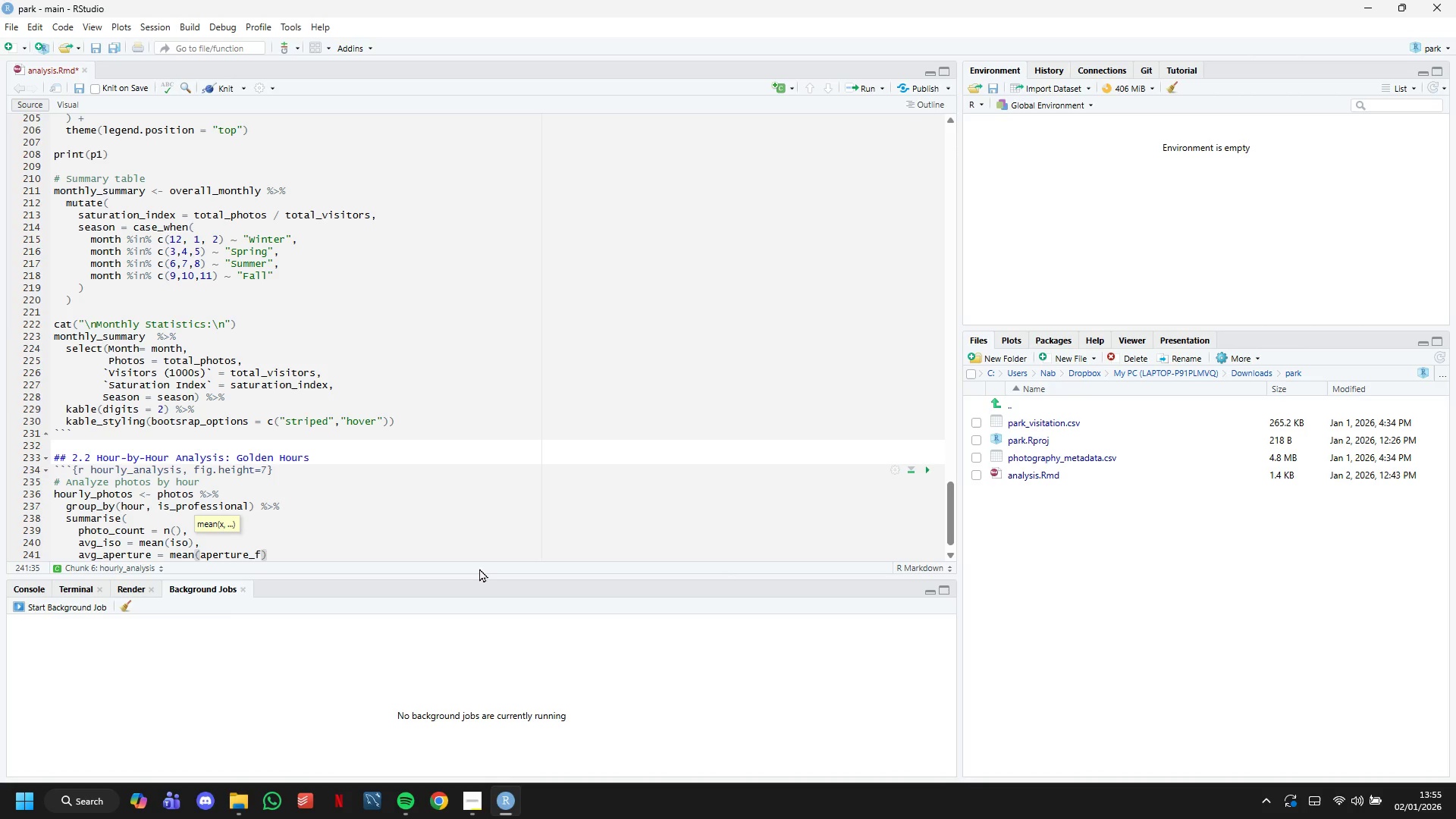 
key(ArrowRight)
 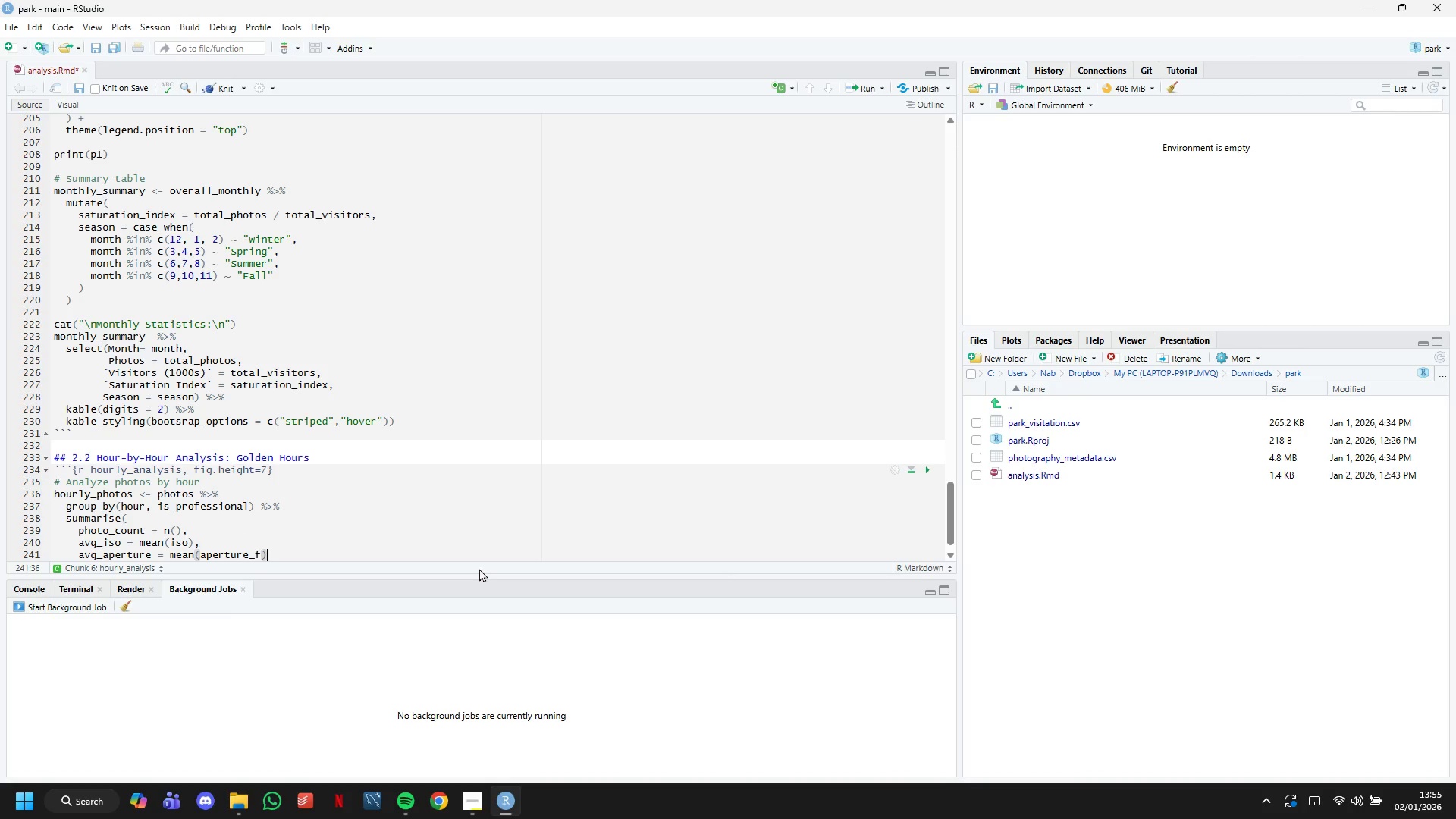 
key(Comma)
 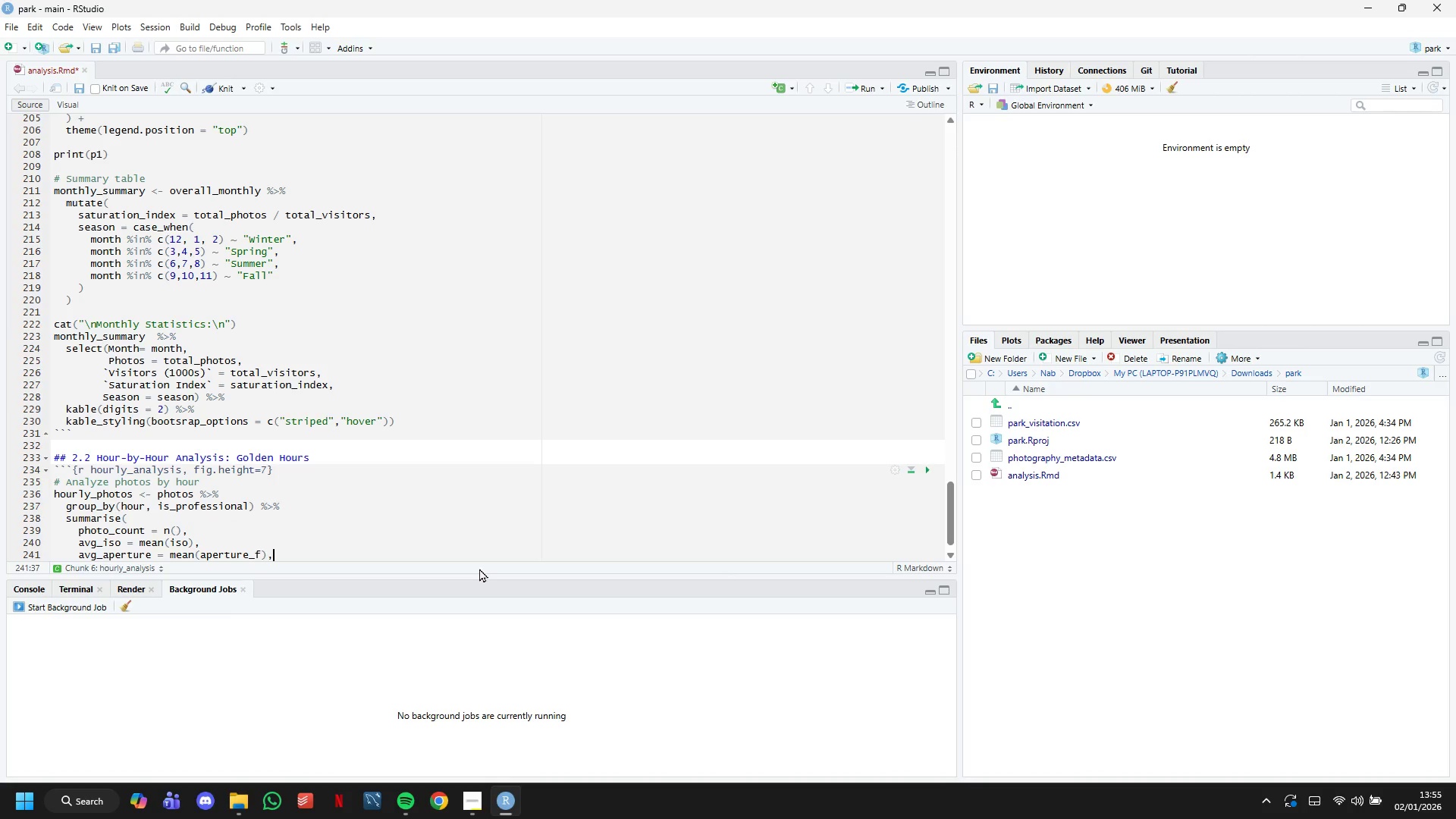 
key(Enter)
 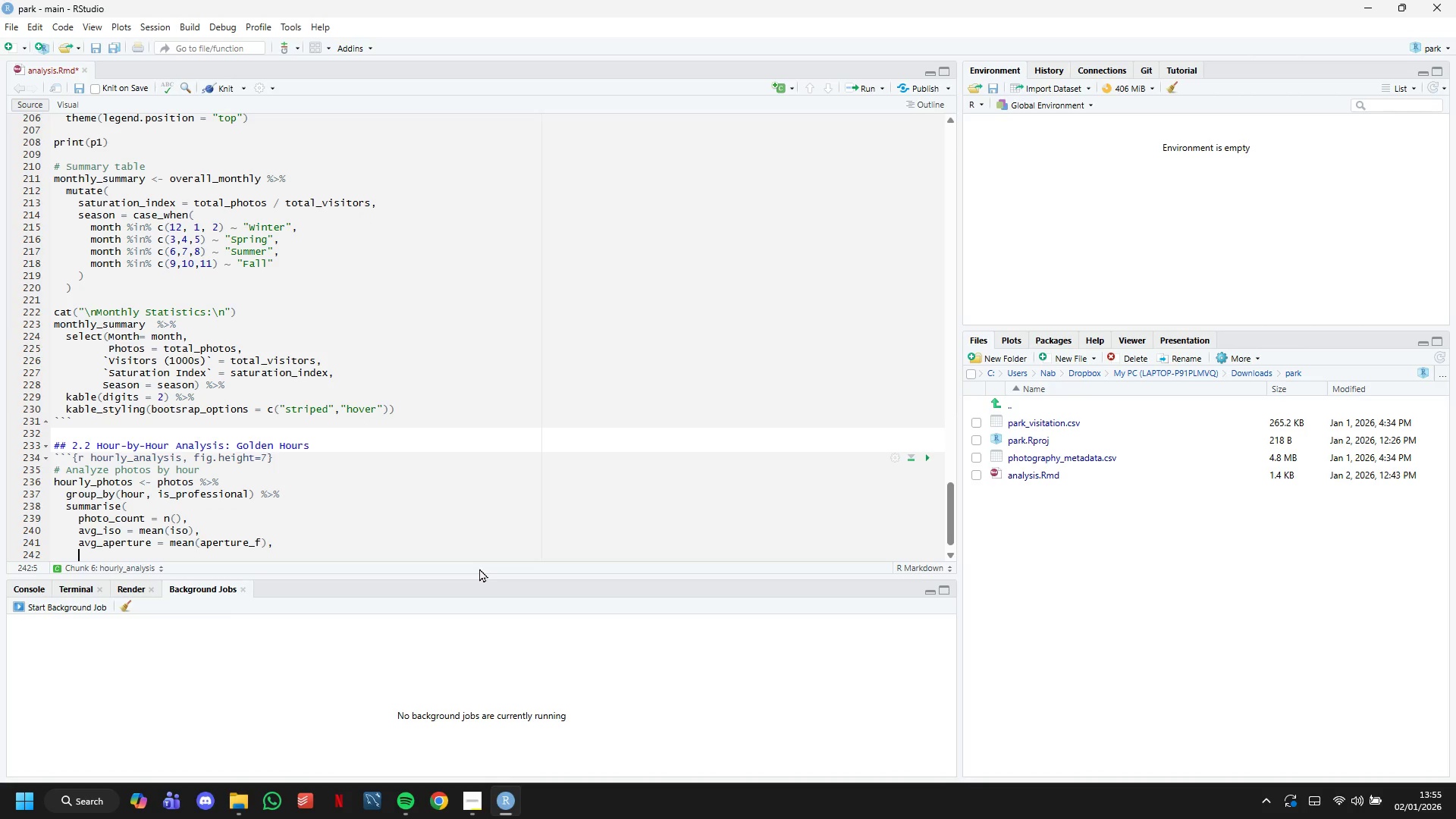 
type(.r)
key(Backspace)
type(h)
key(Backspace)
type(groups = "drop)
 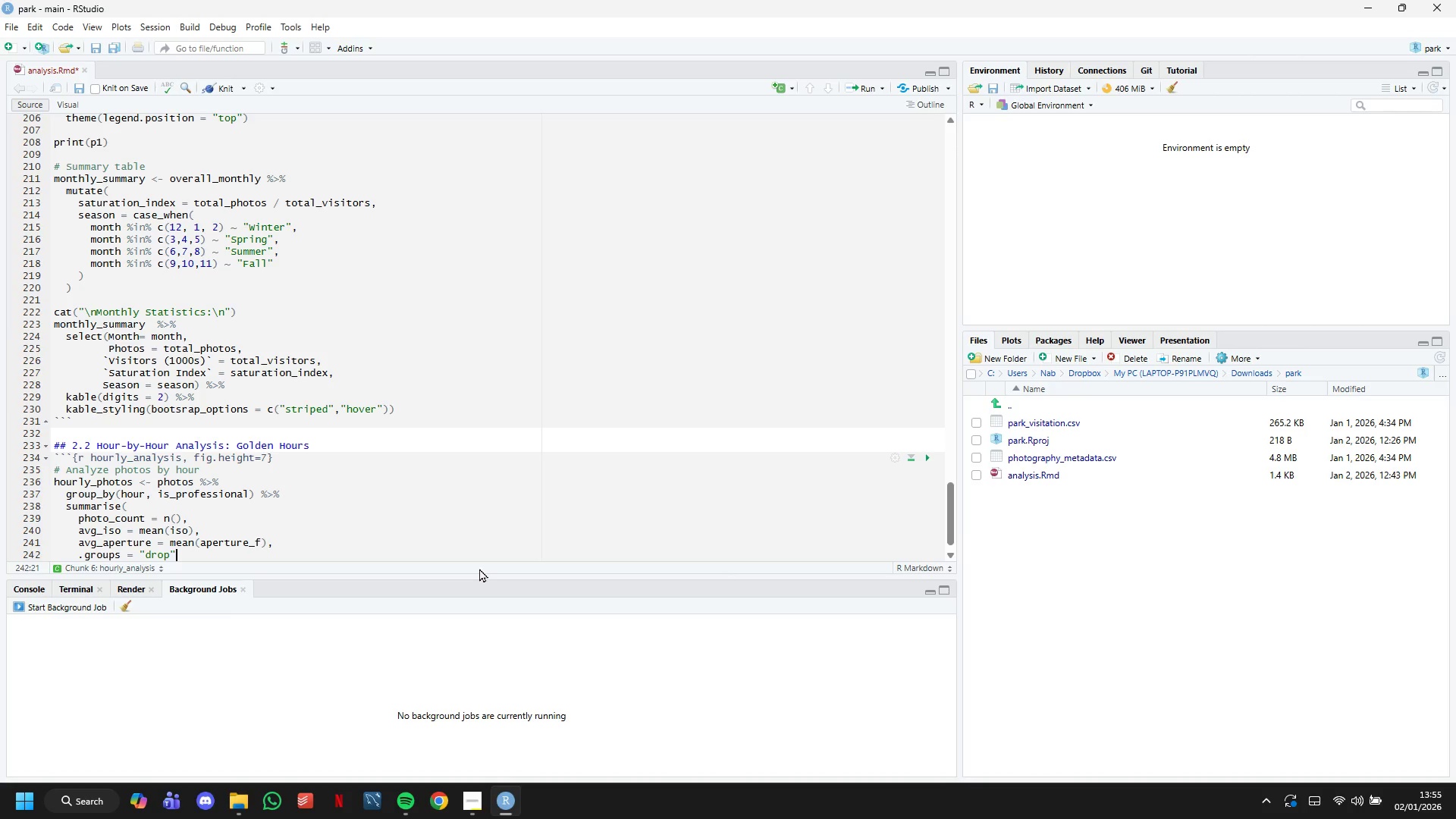 
 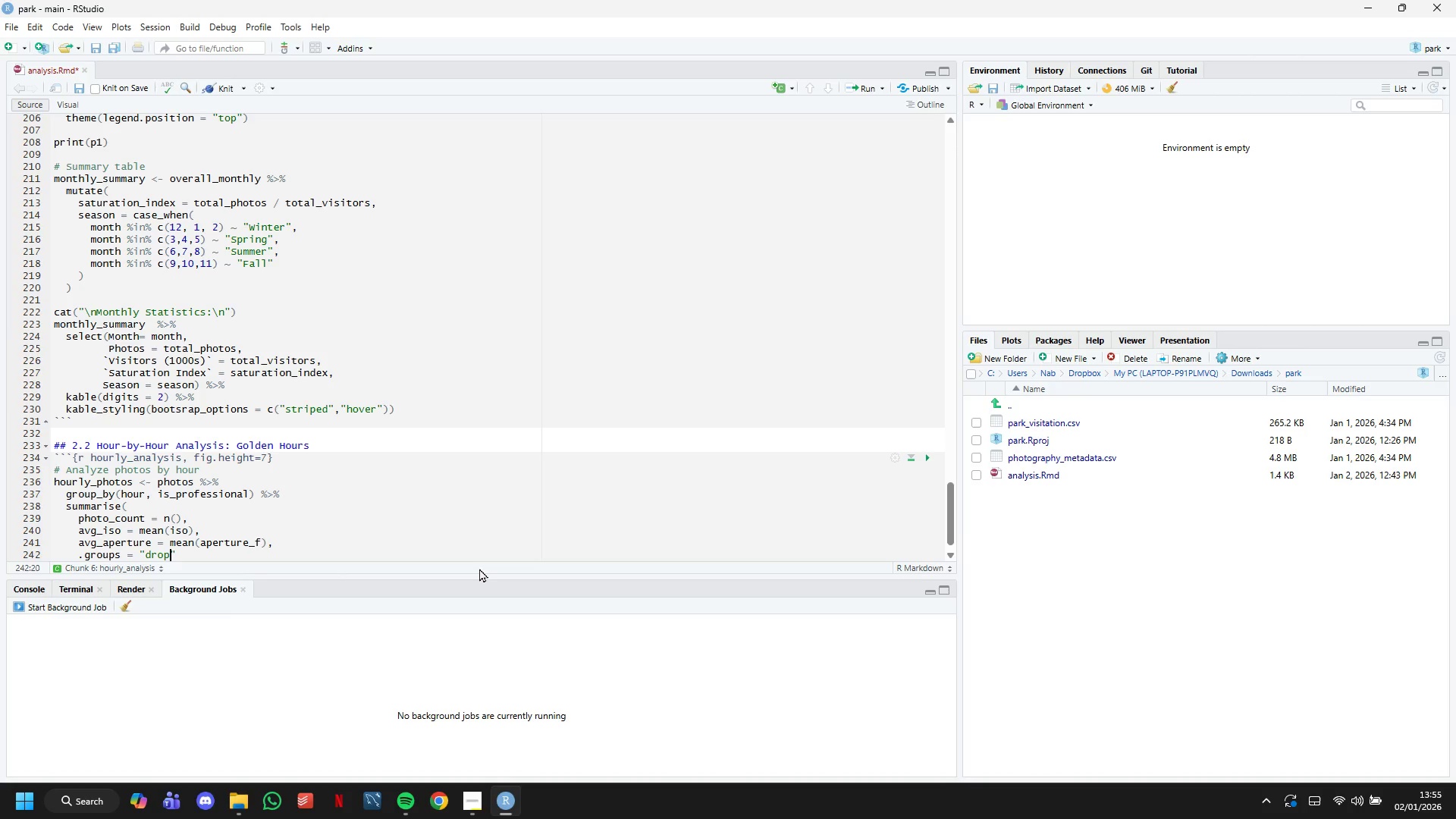 
key(ArrowRight)
 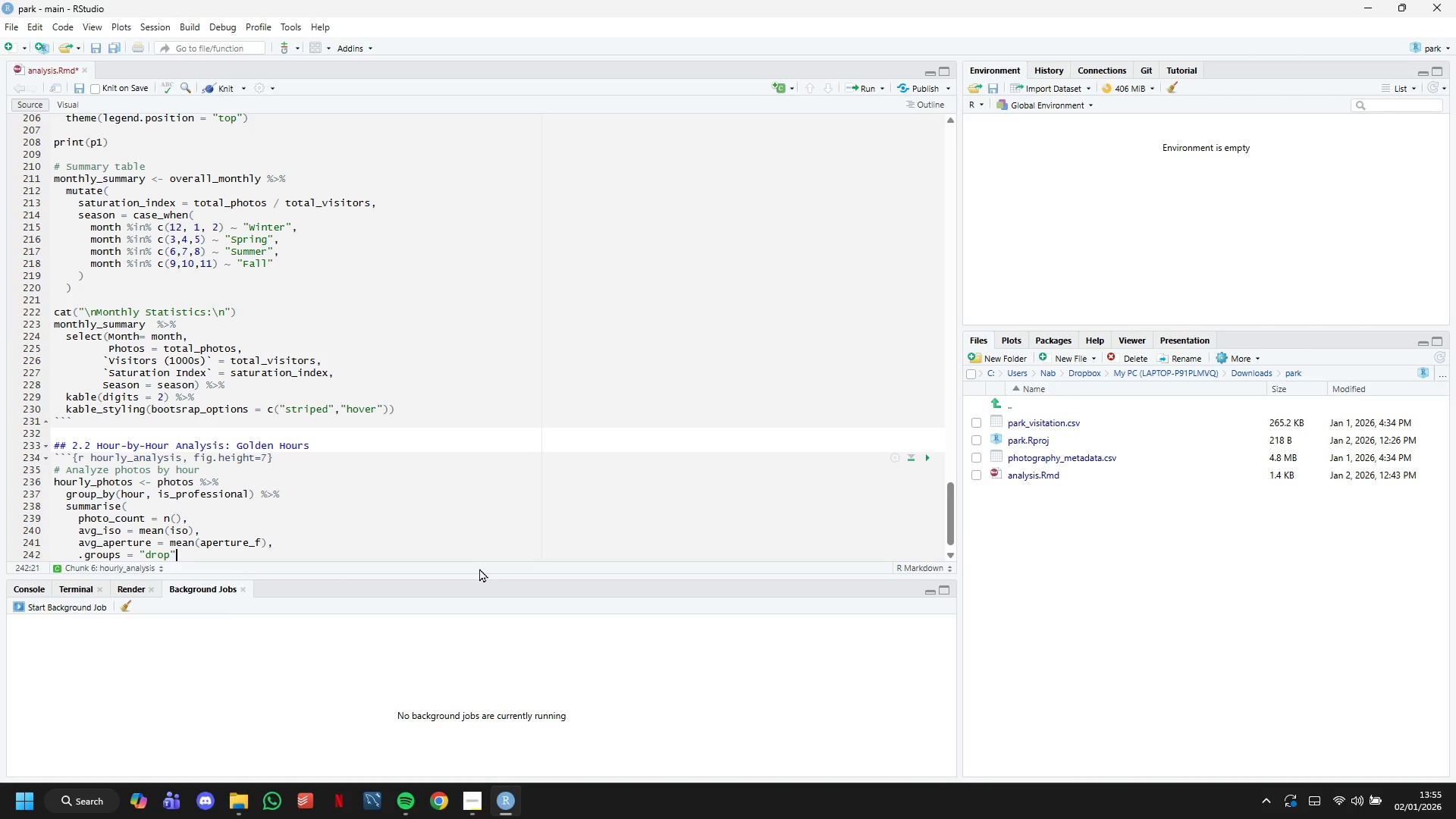 
key(ArrowDown)
 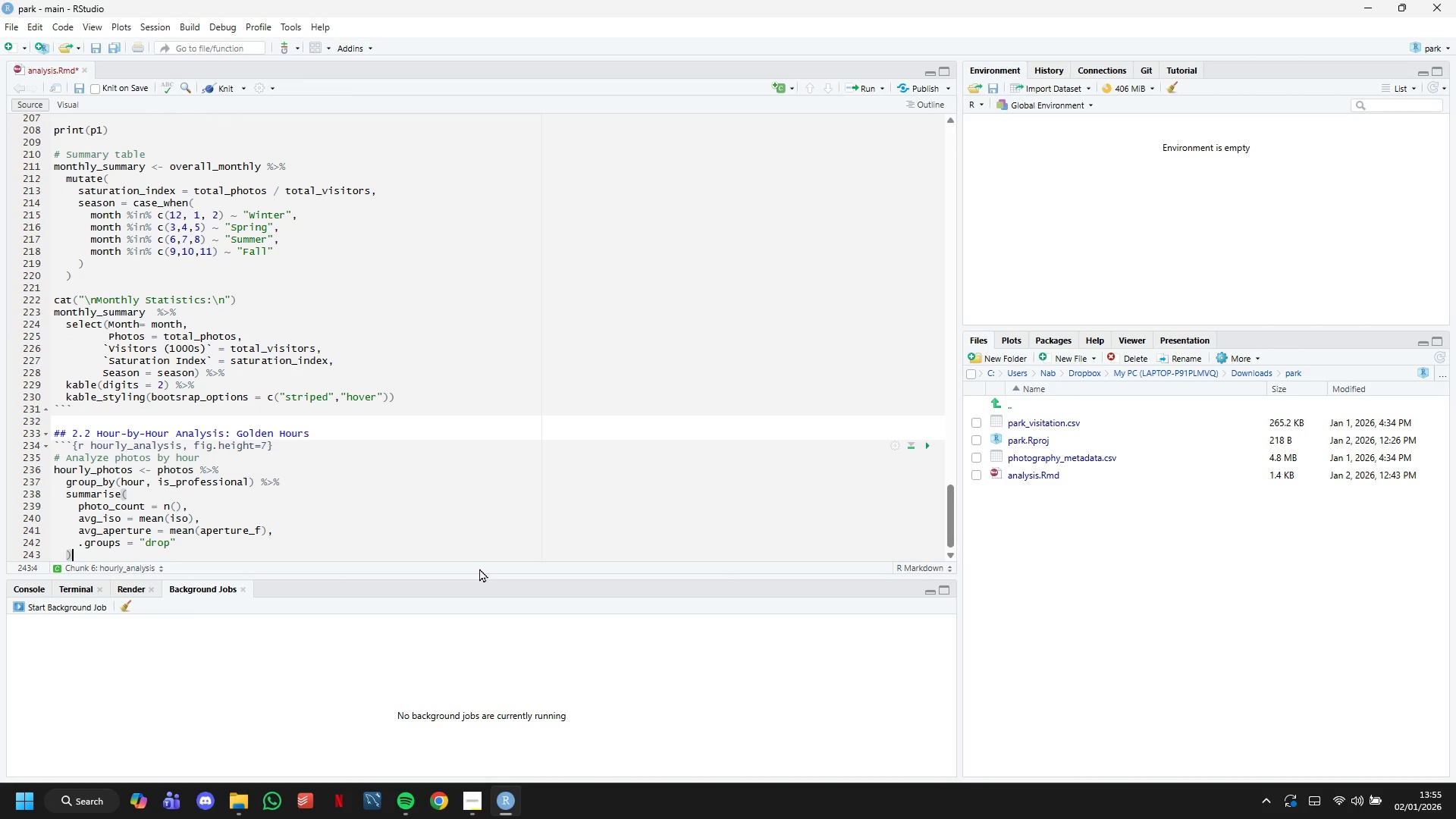 
key(Enter)
 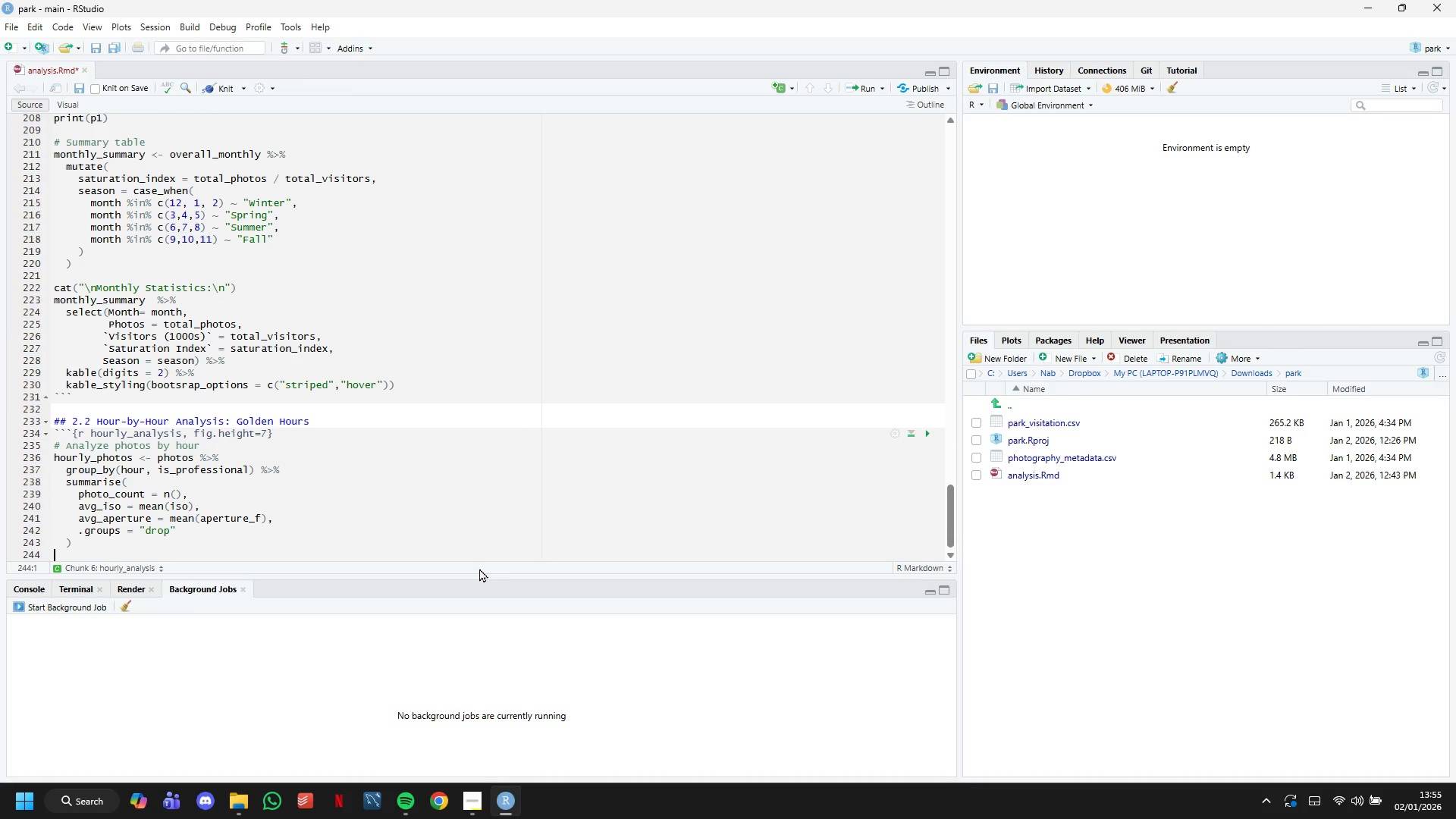 
key(Enter)
 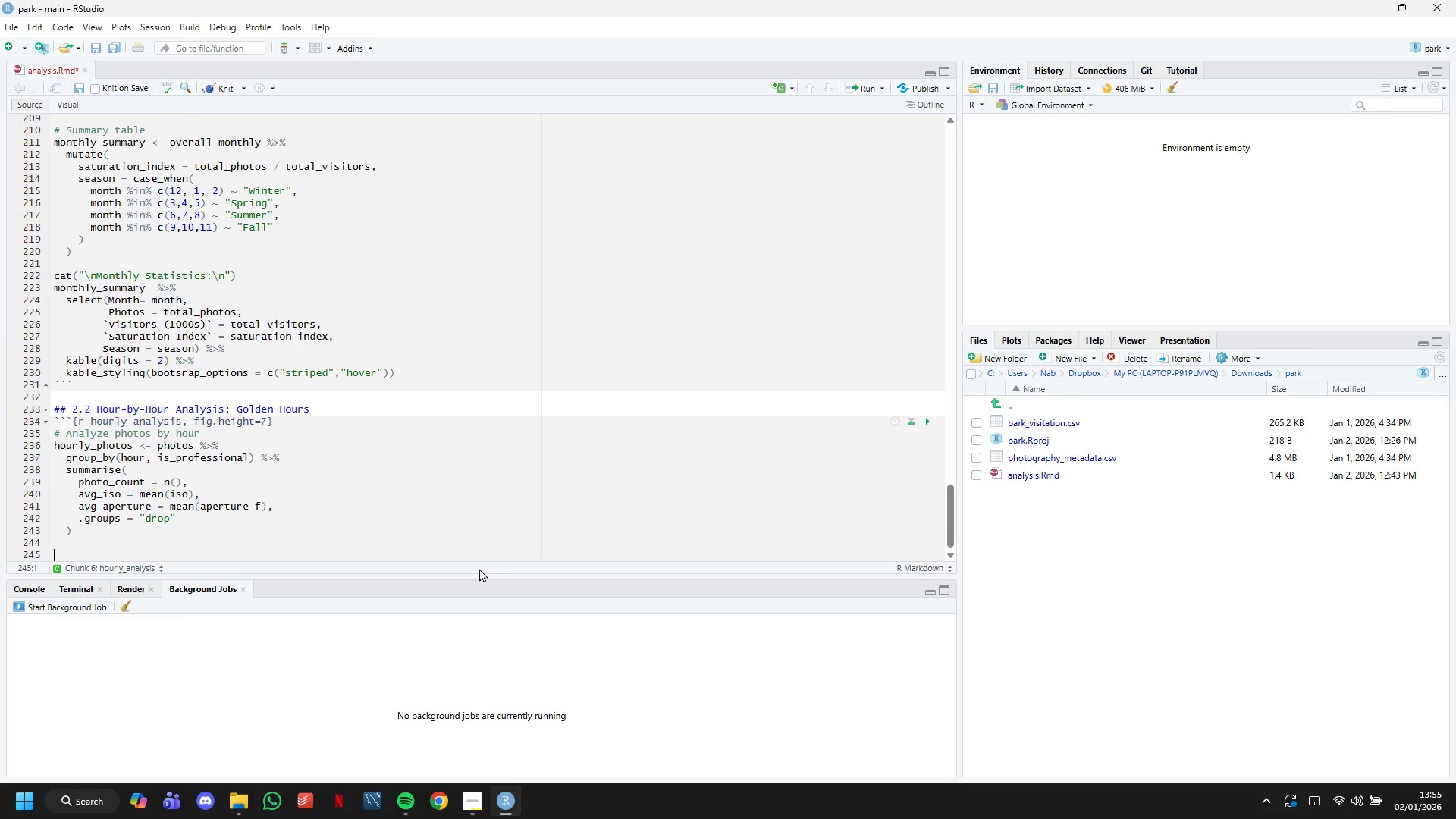 
type(# Esi)
key(Backspace)
type(timate )
 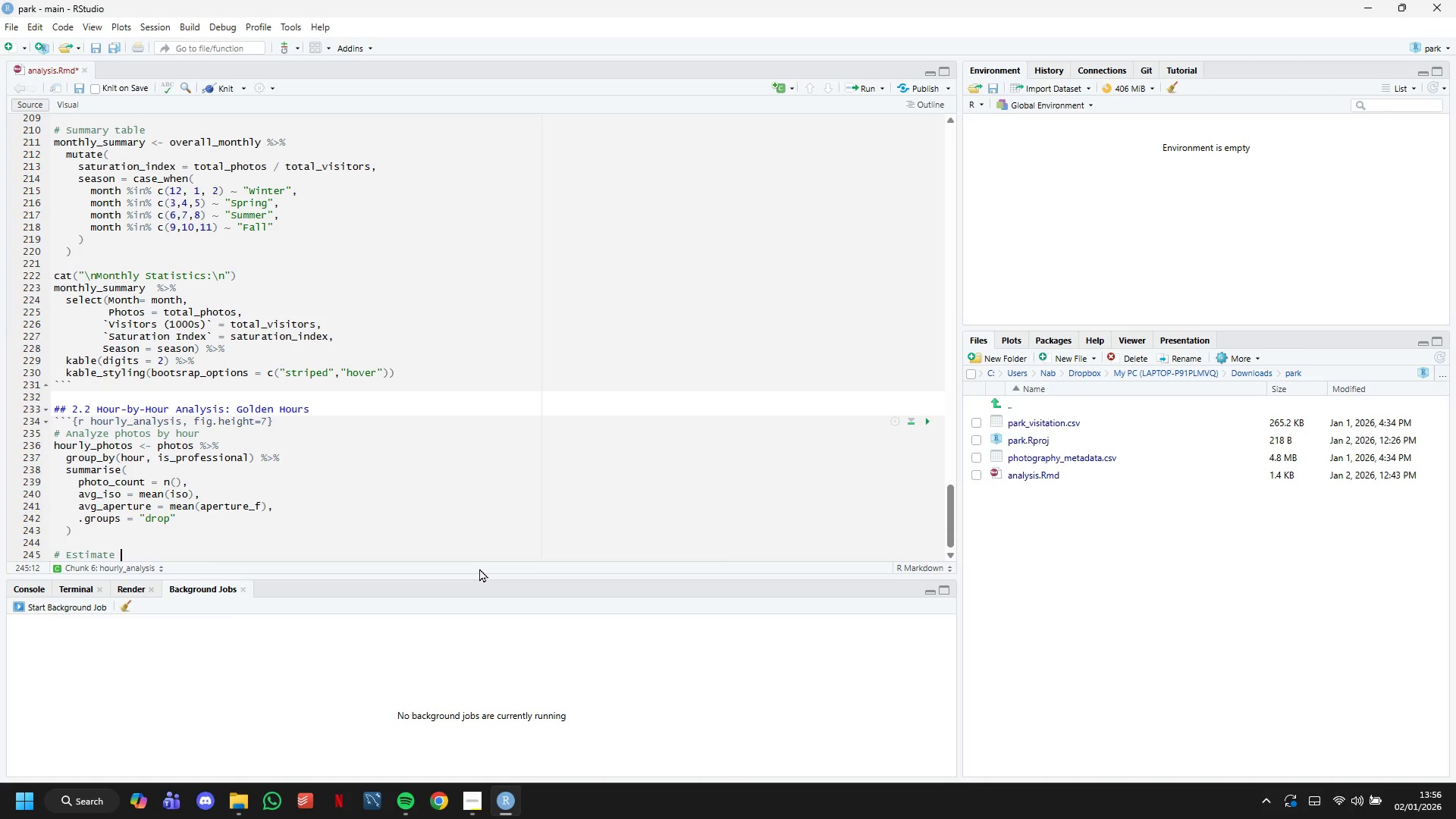 
wait(6.12)
 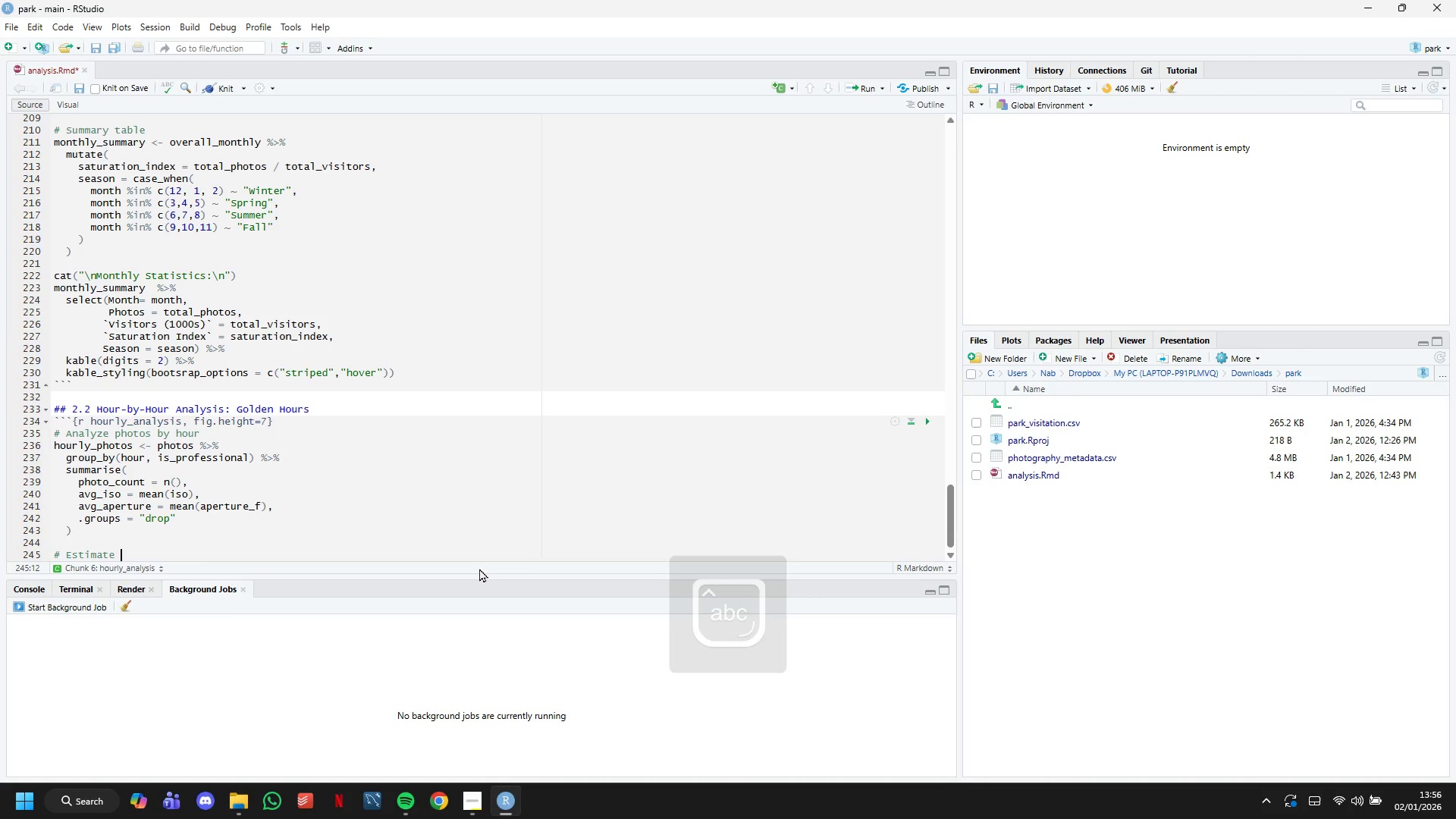 
type(hourly visio)
key(Backspace)
type(toes)
key(Backspace)
key(Backspace)
type(rs (assume even distribution aci)
key(Backspace)
type(ross 12-hour day)
 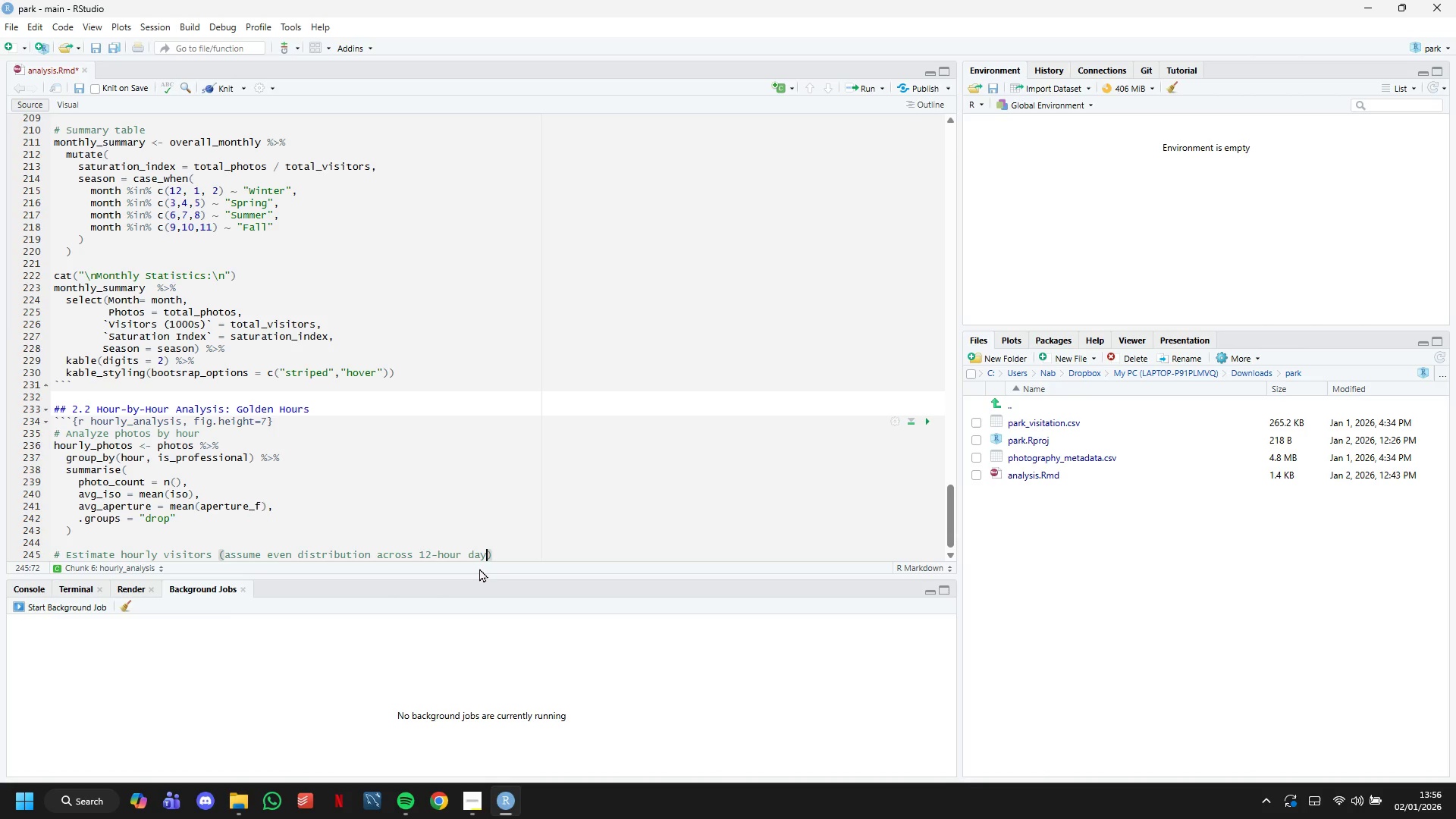 
key(ArrowRight)
 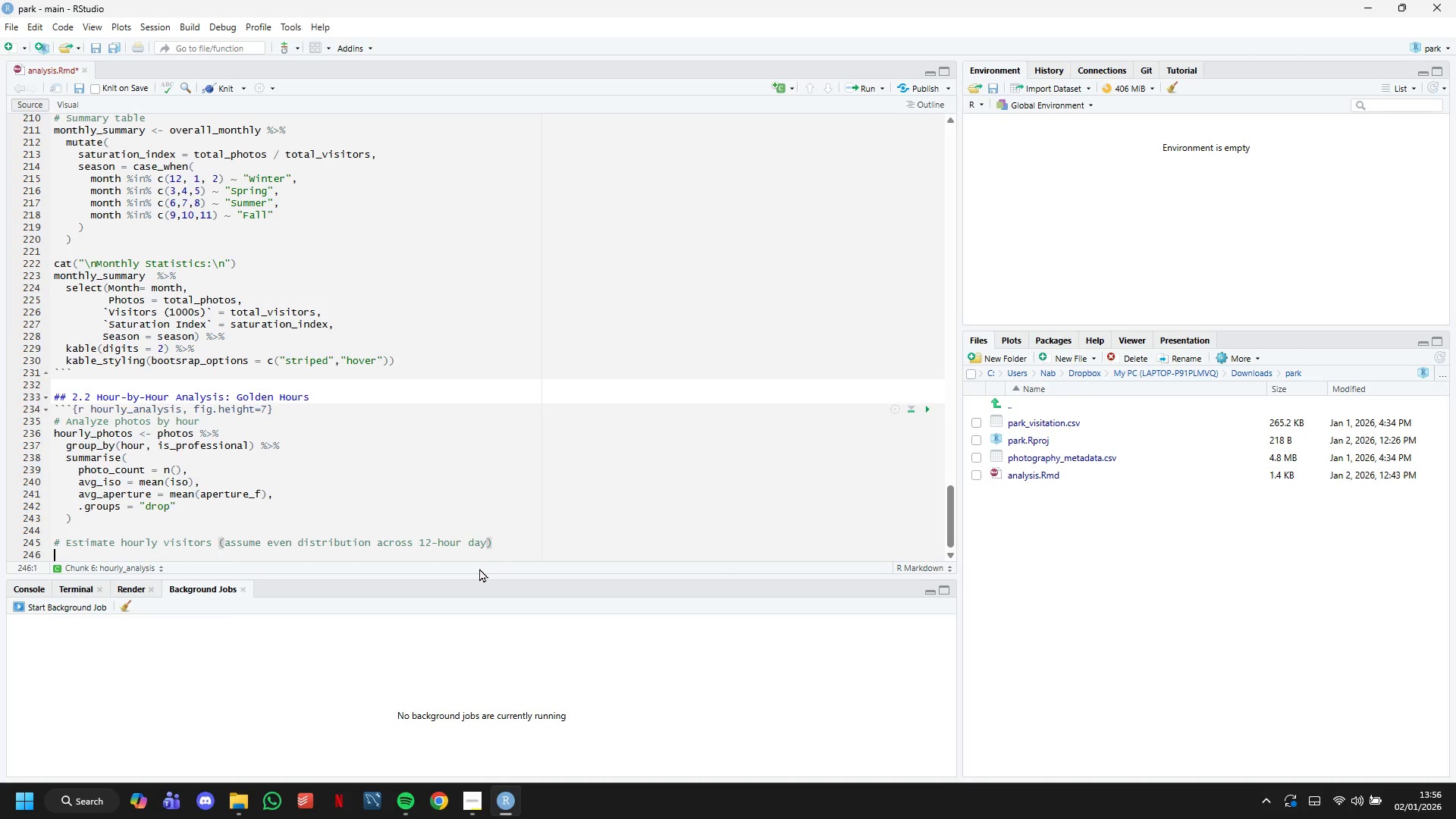 
key(Enter)
 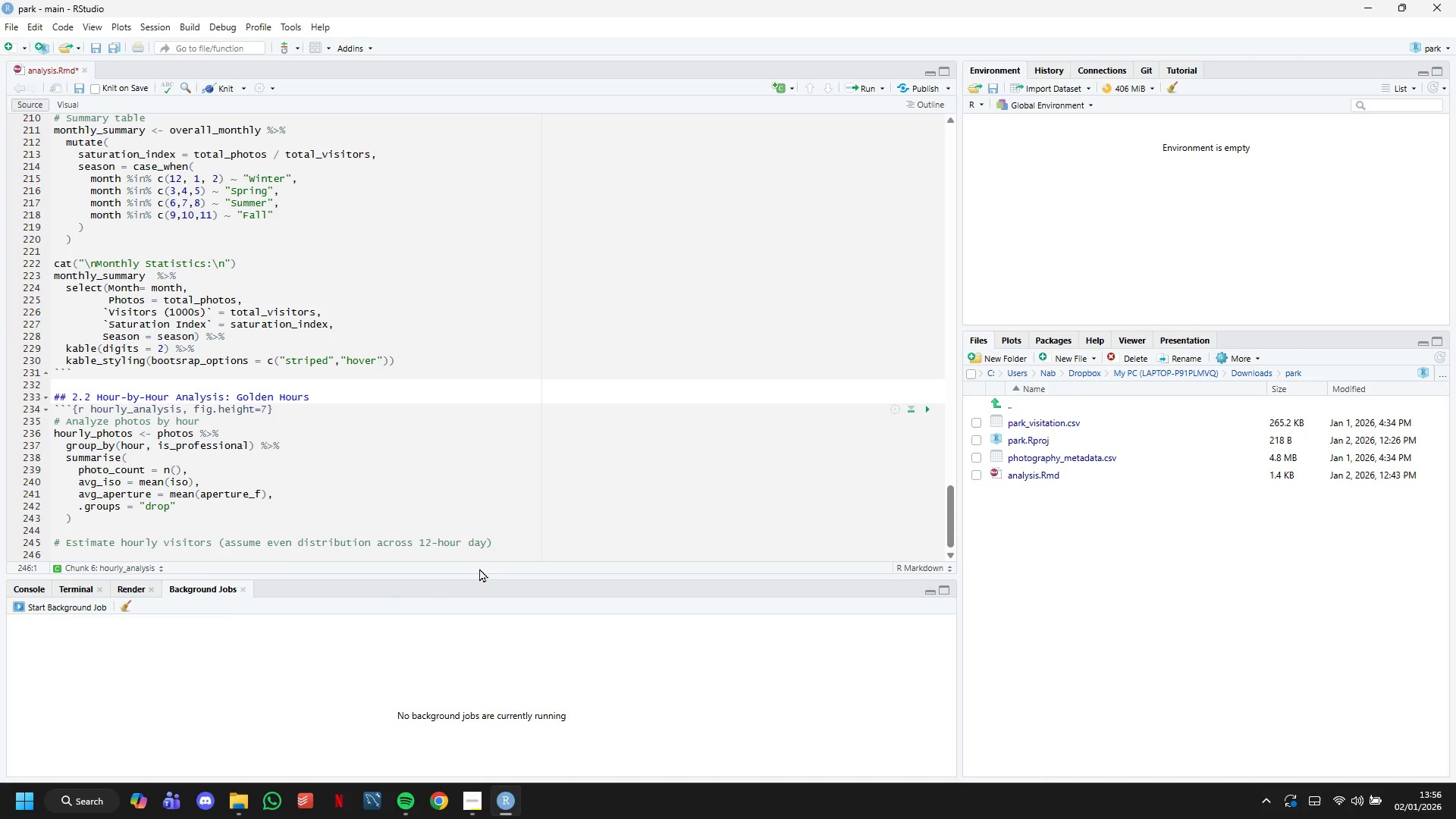 
type(hourly_pattern <=)
key(Backspace)
type(- visitation %>%)
 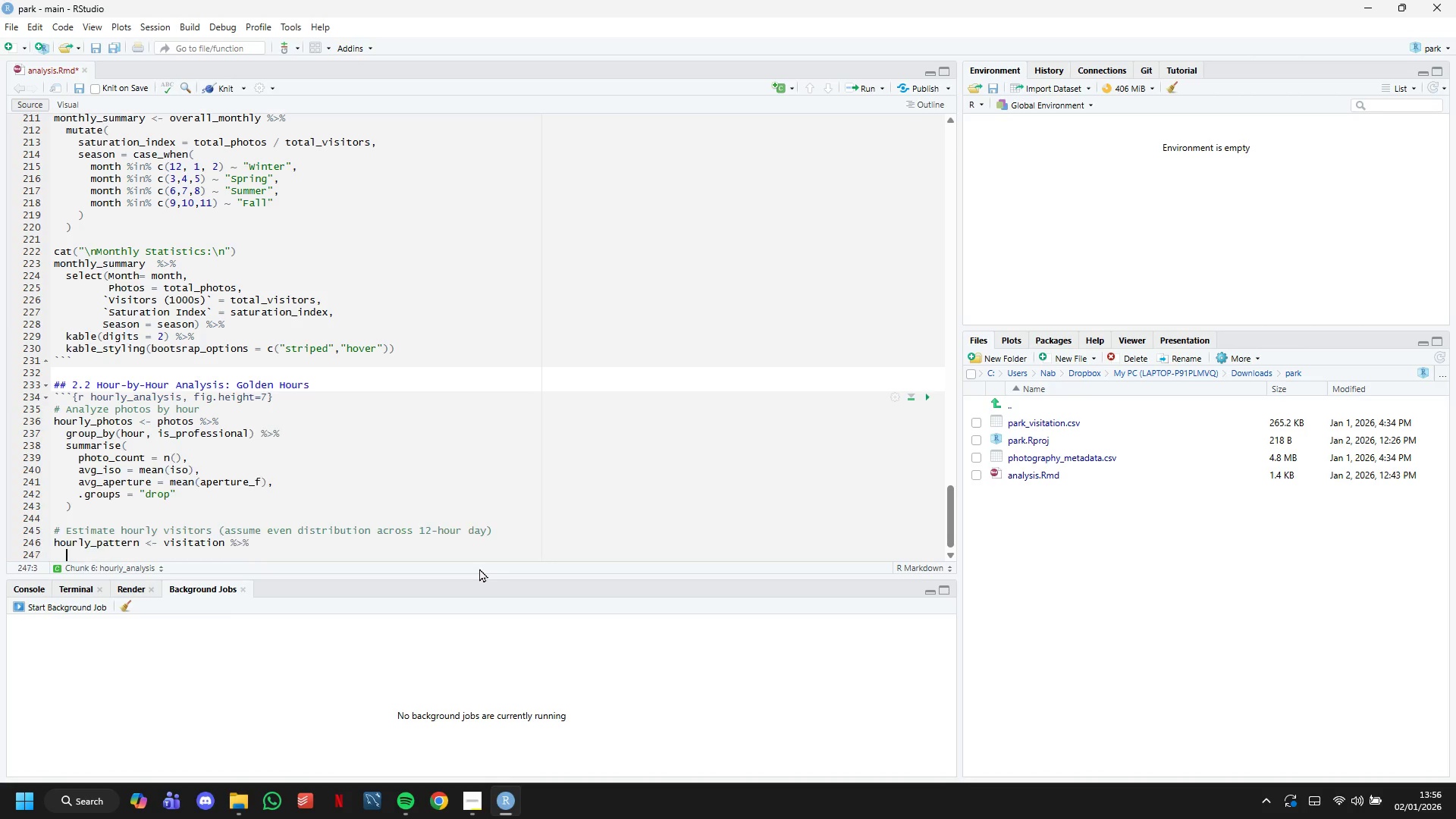 
 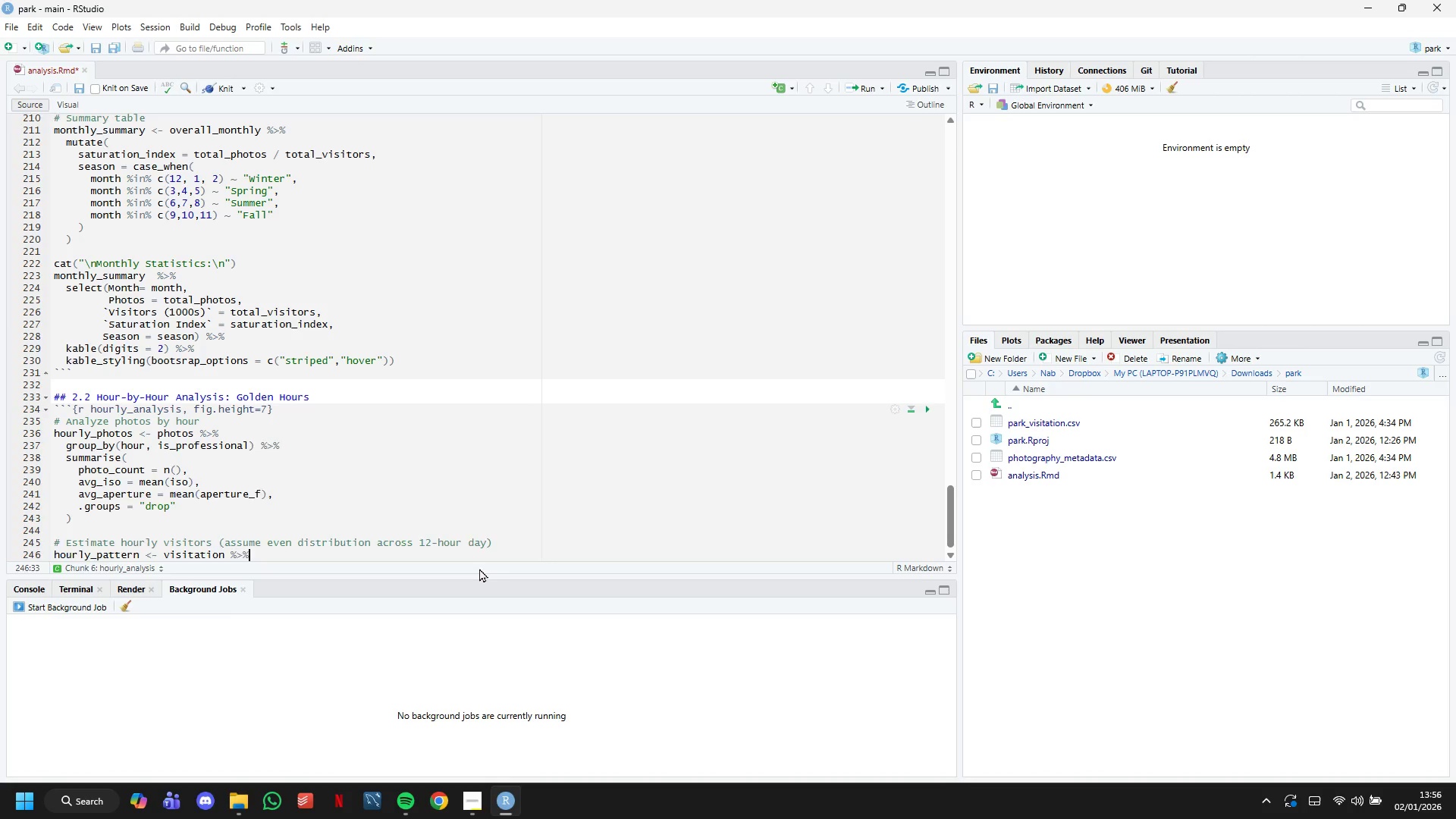 
key(Enter)
 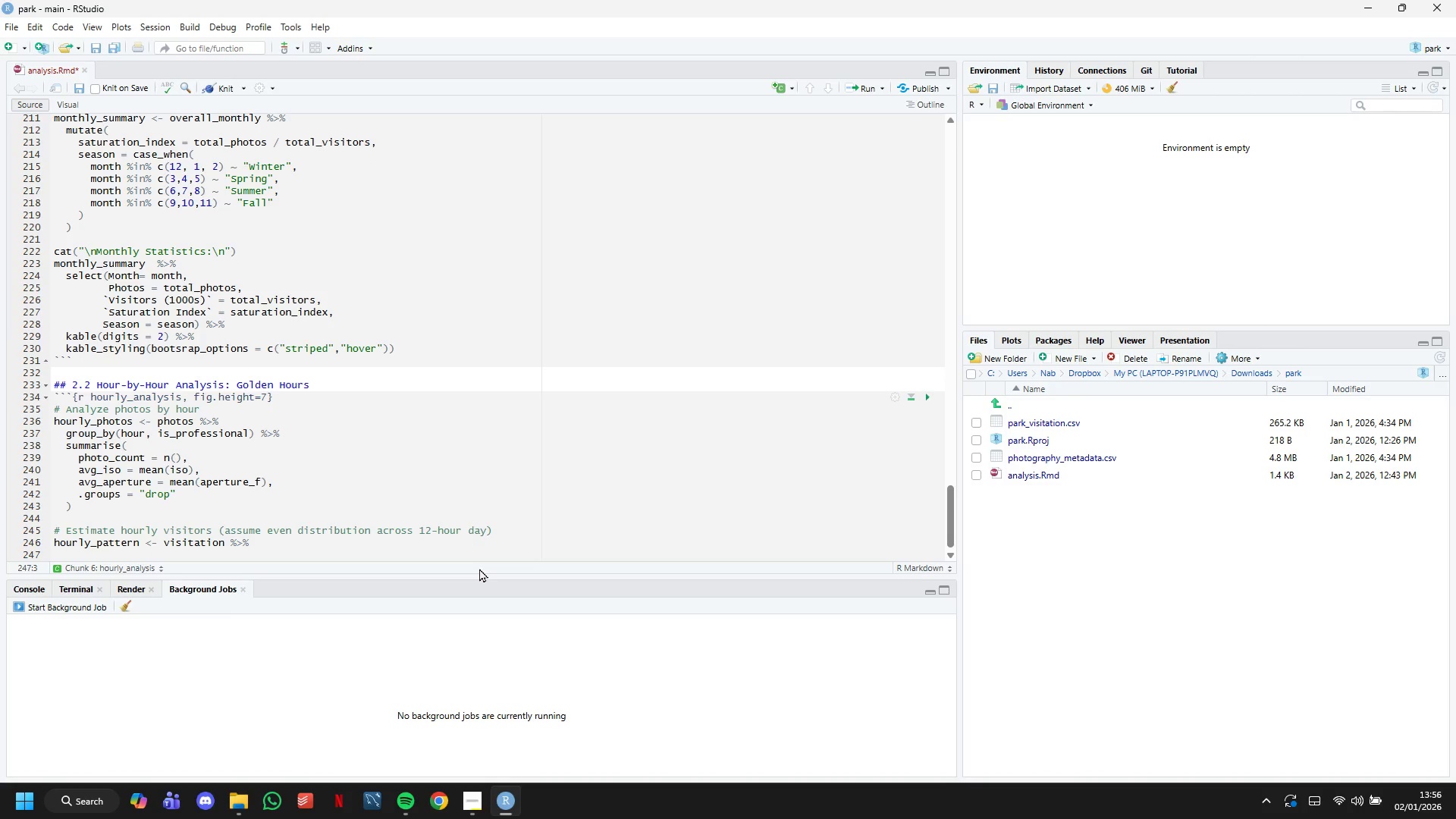 
type(mutate()
 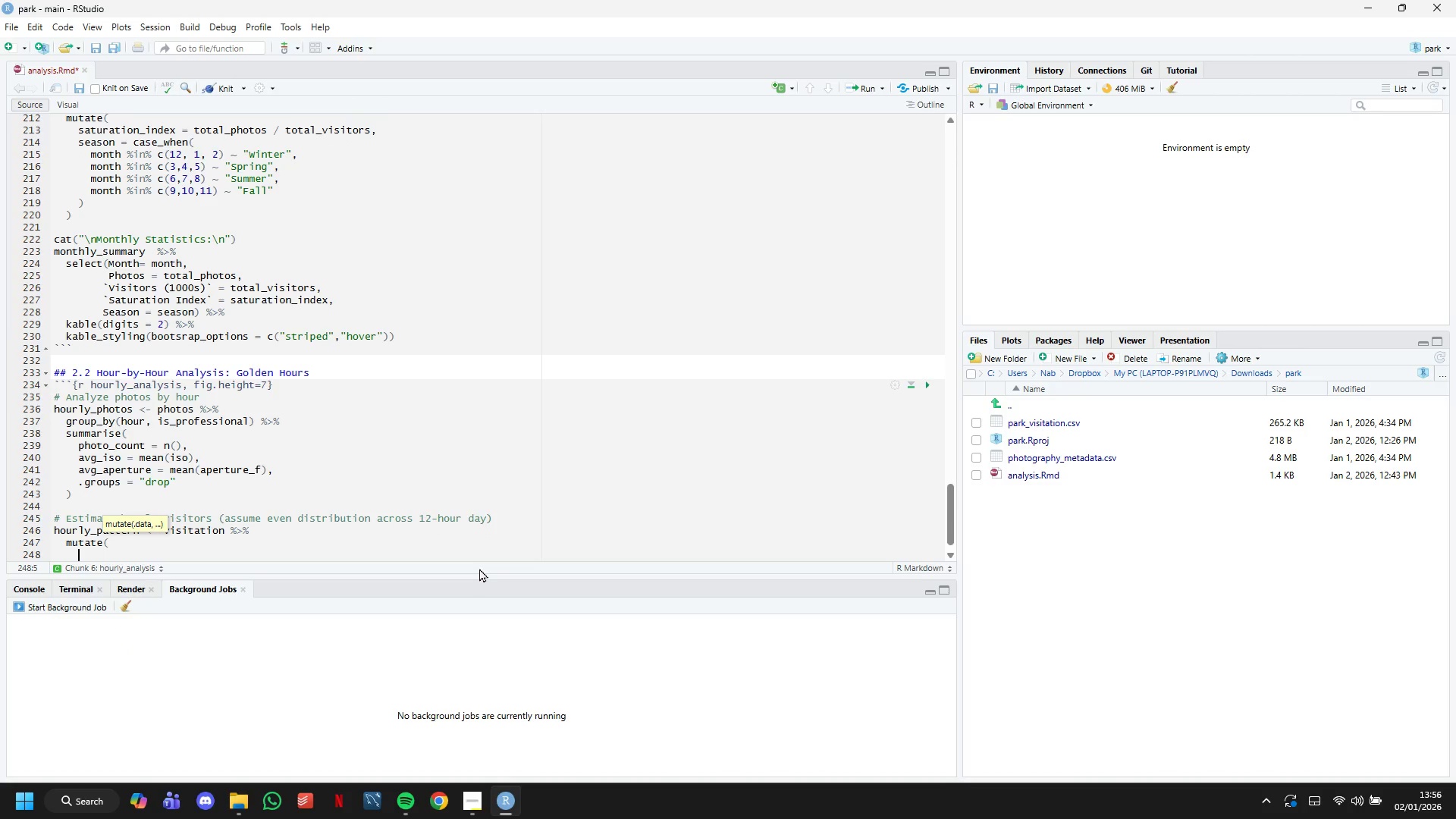 
 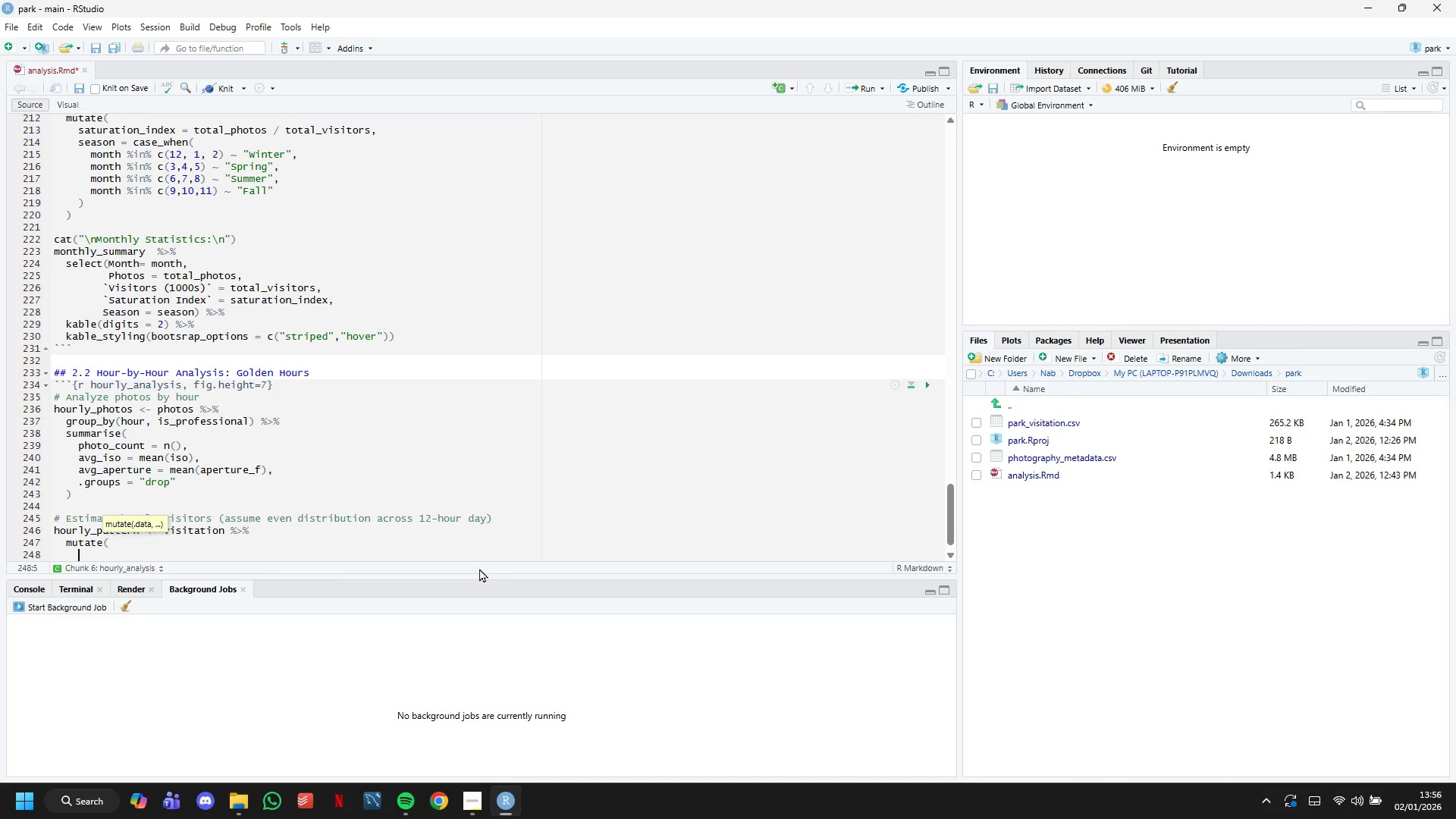 
key(Enter)
 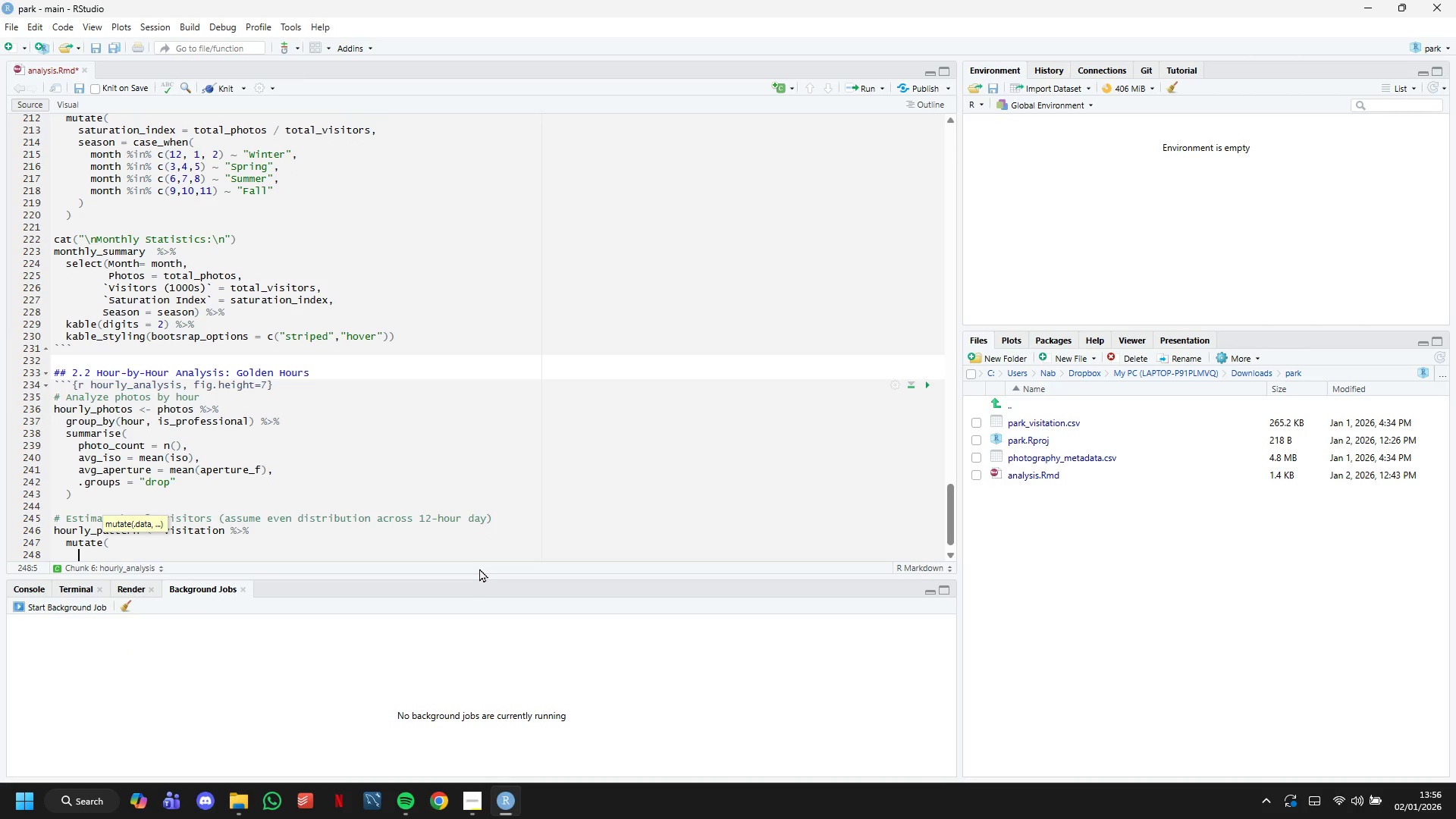 
type(esi)
key(Backspace)
type(timated_hourly_vist)
key(Backspace)
type(itors = daily_visitors/12,)
 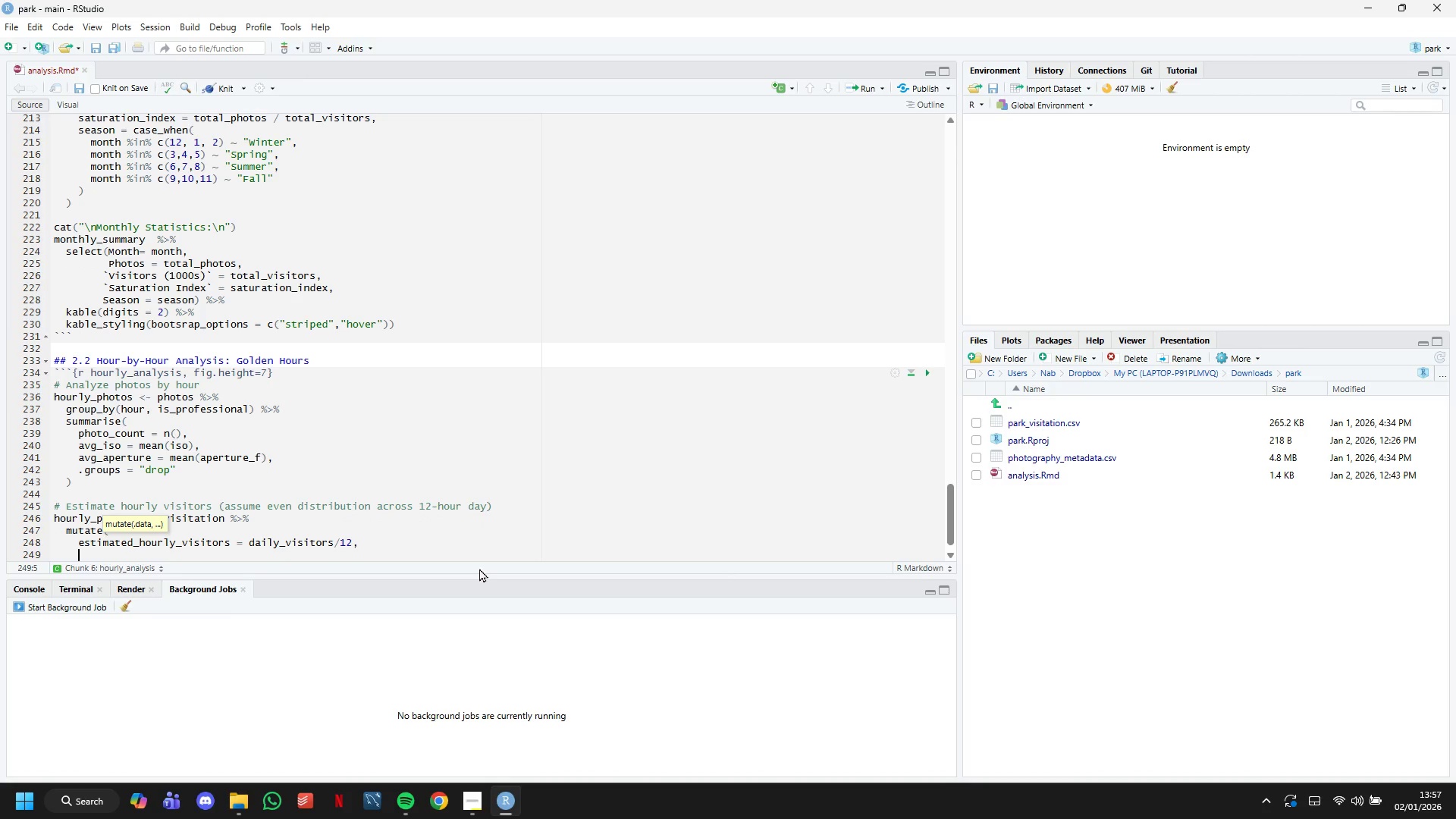 
 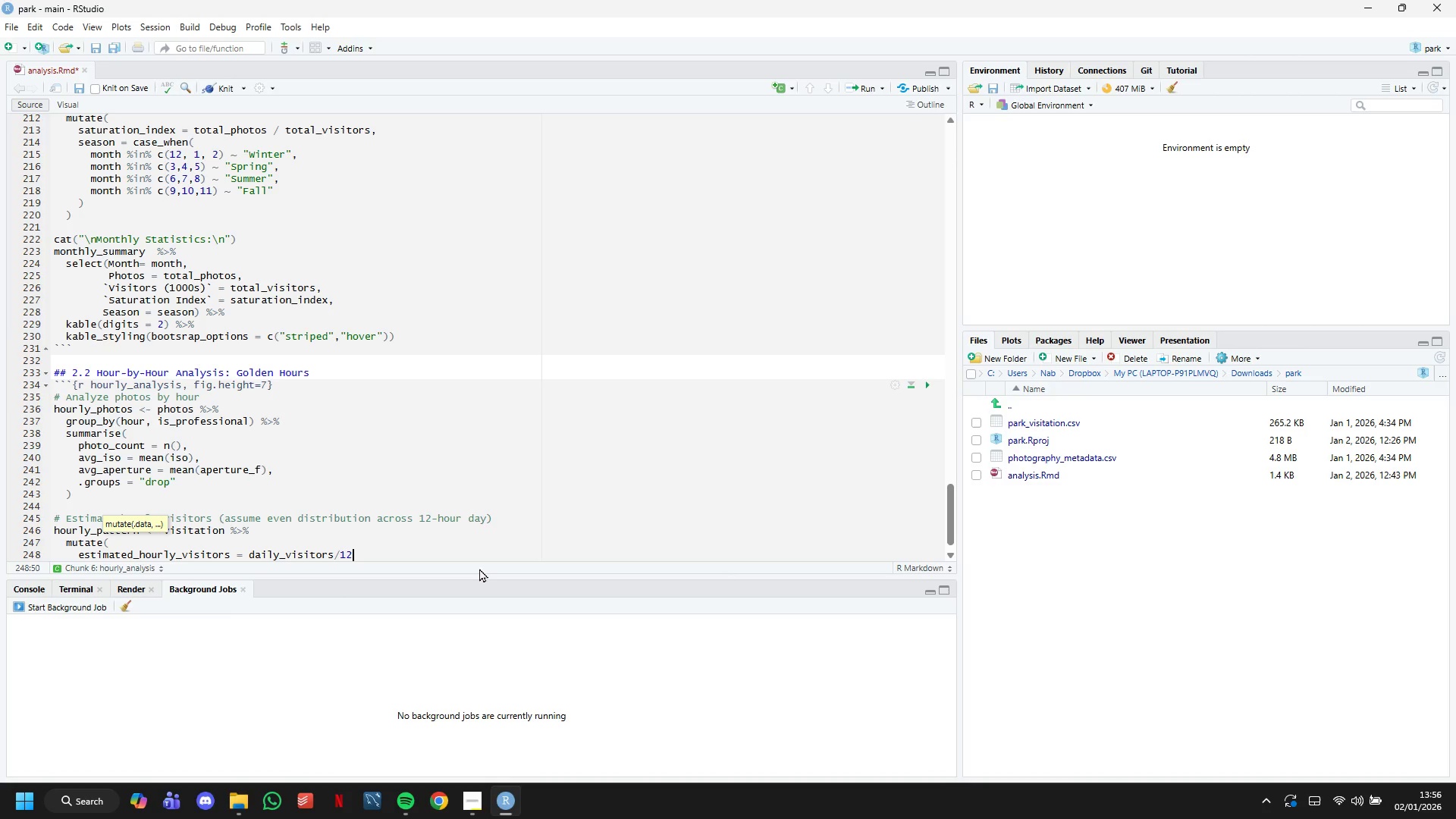 
key(Enter)
 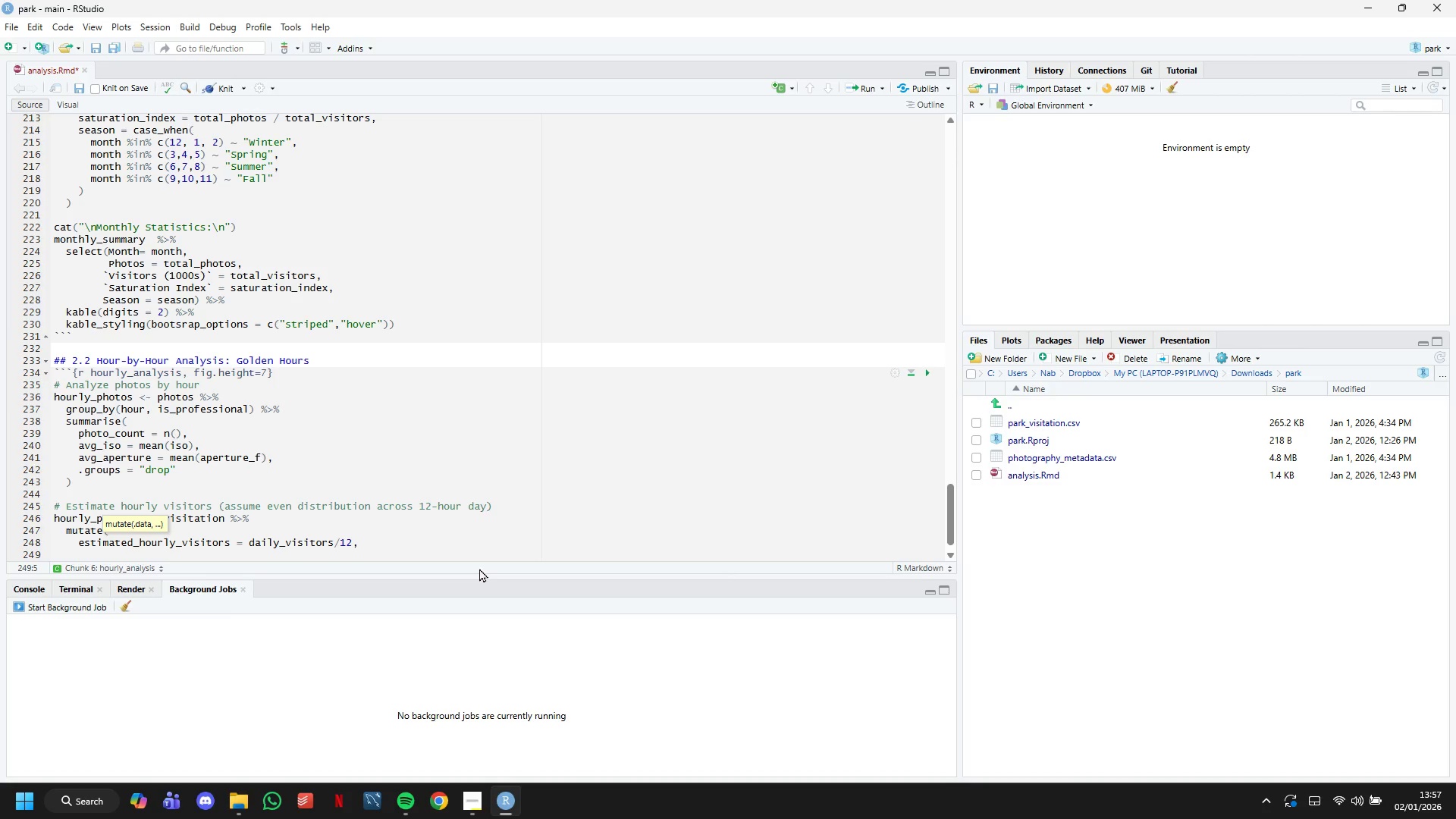 
type(active_hours = case_when )
key(Backspace)
type(()
 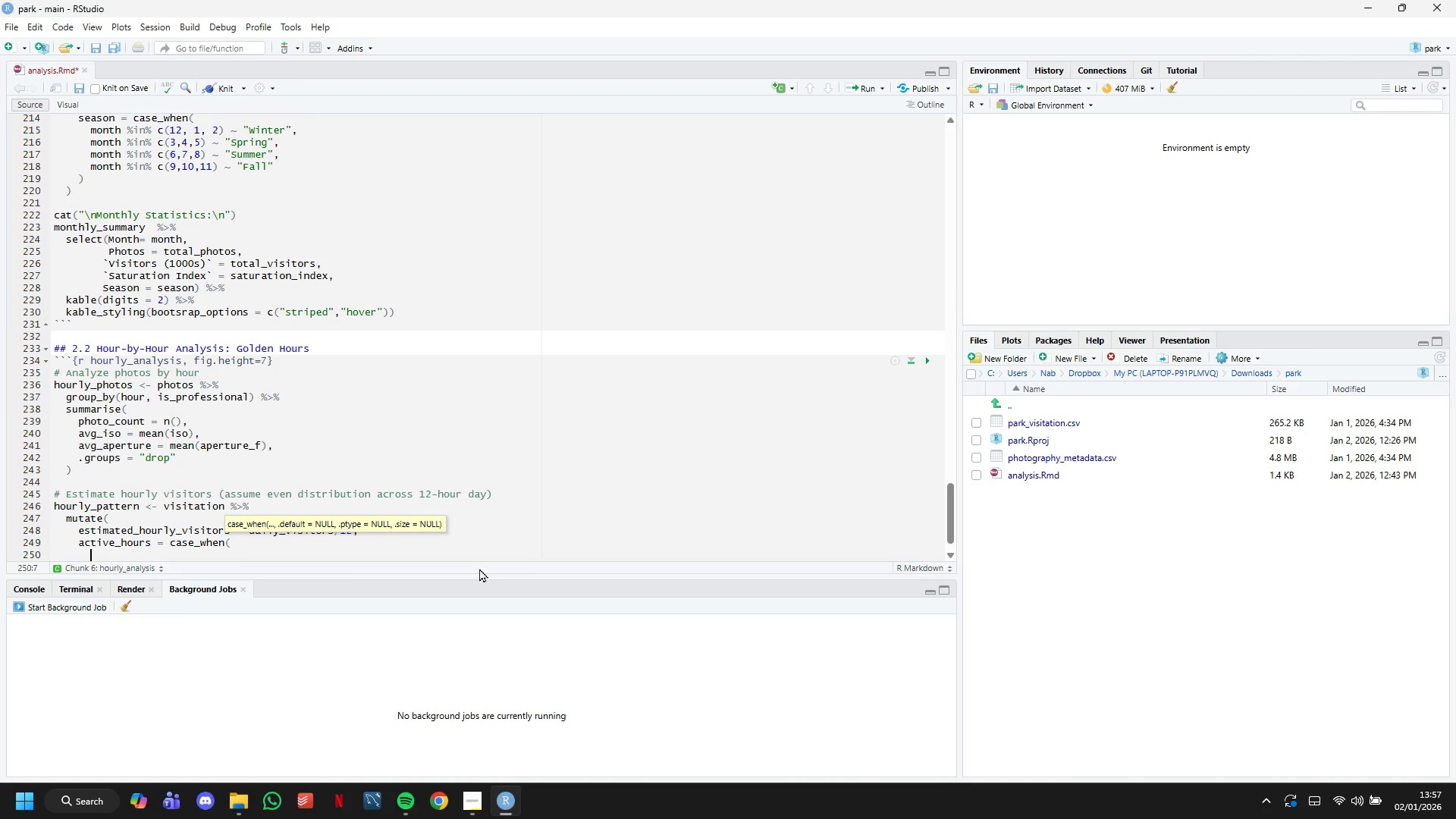 
 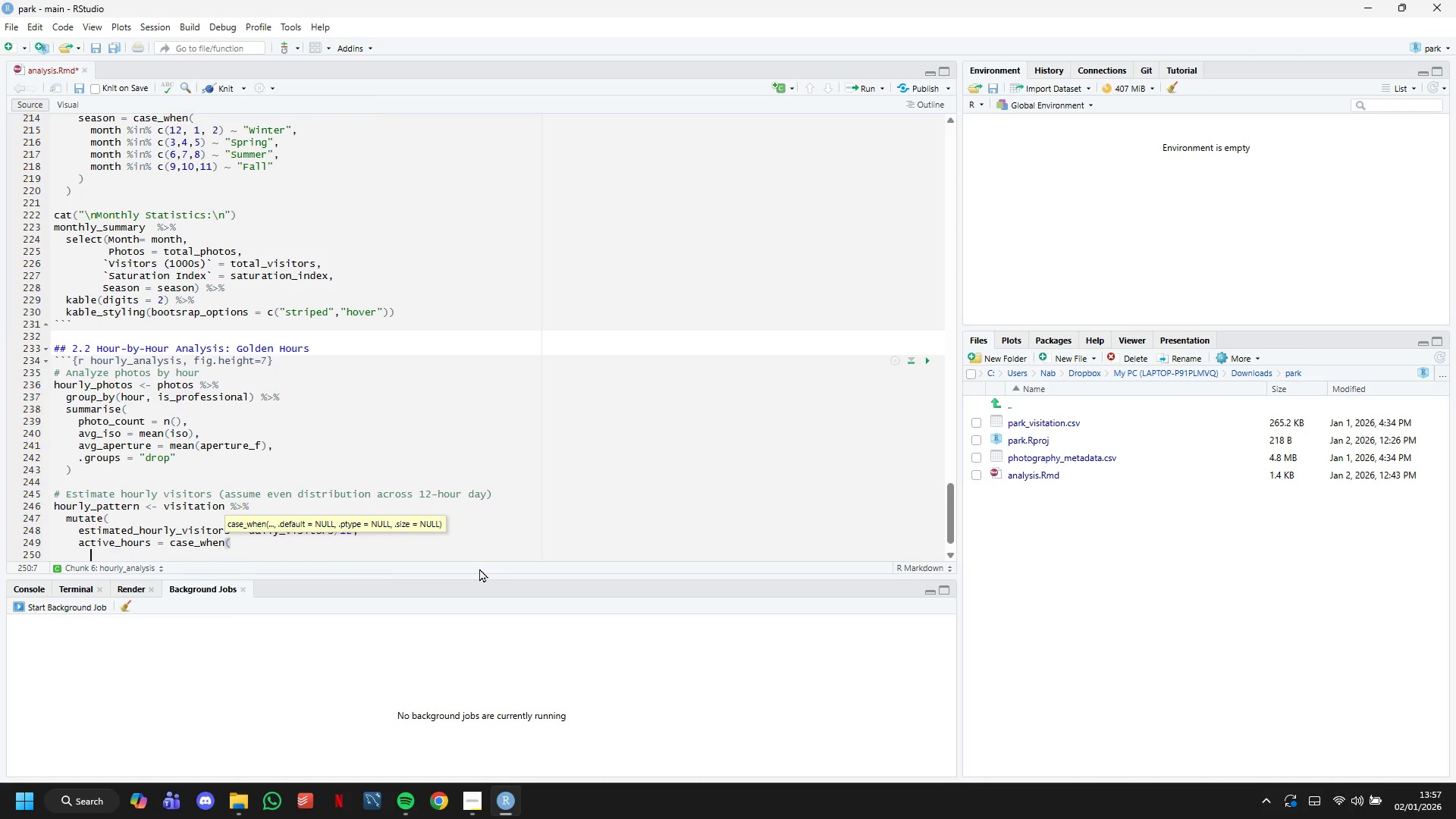 
key(Enter)
 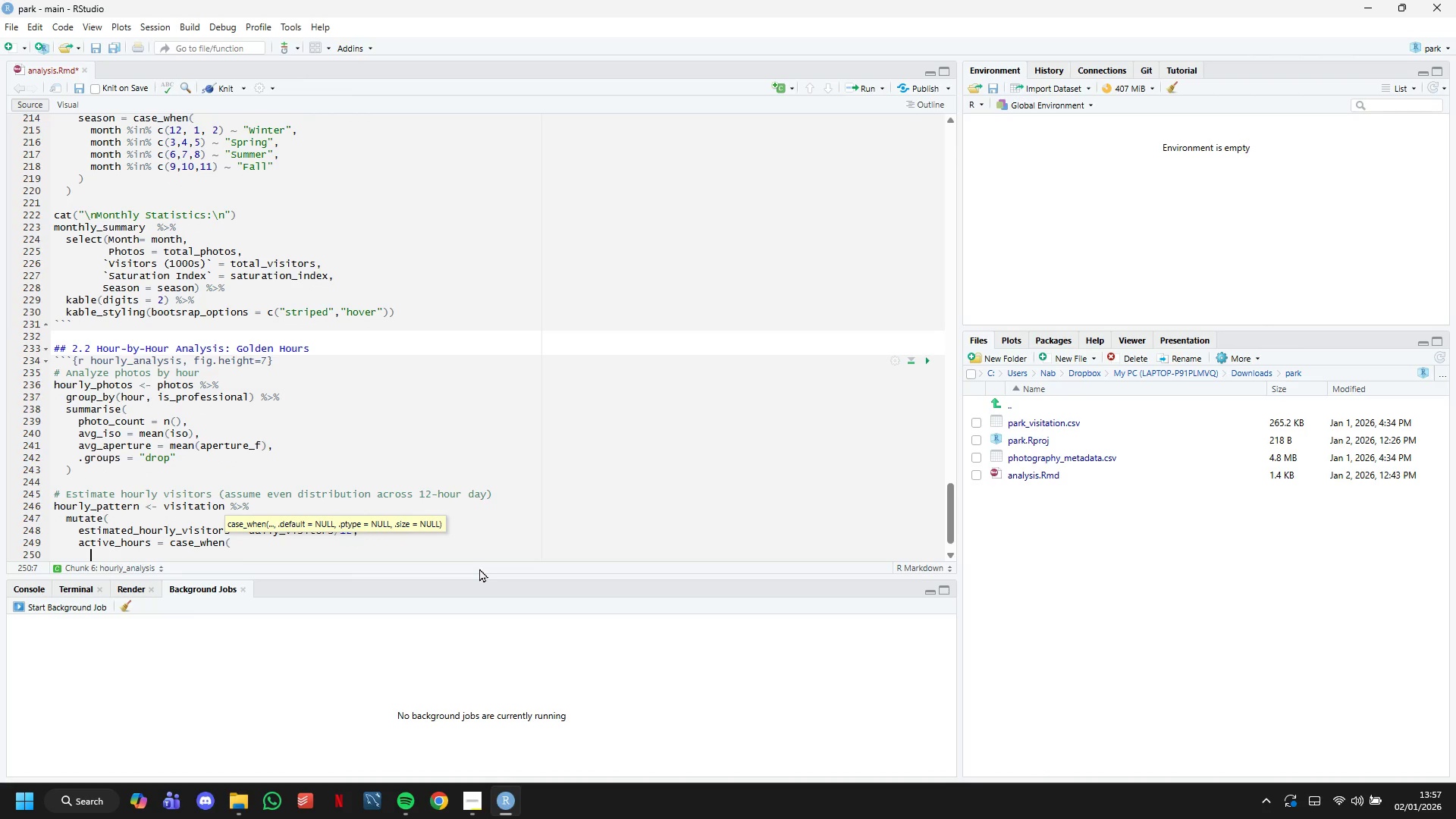 
type(month %in% c()
 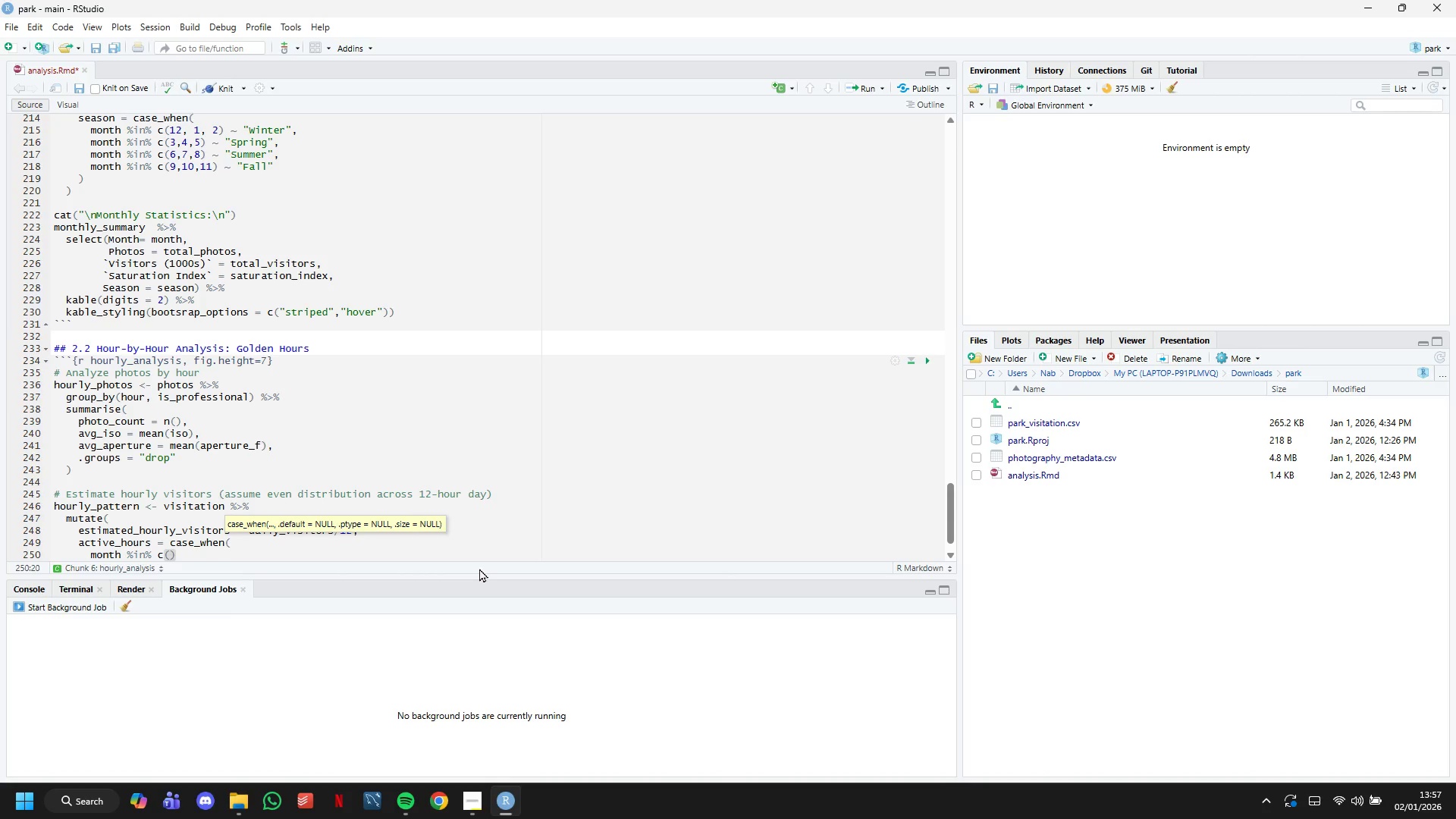 
key(6)
 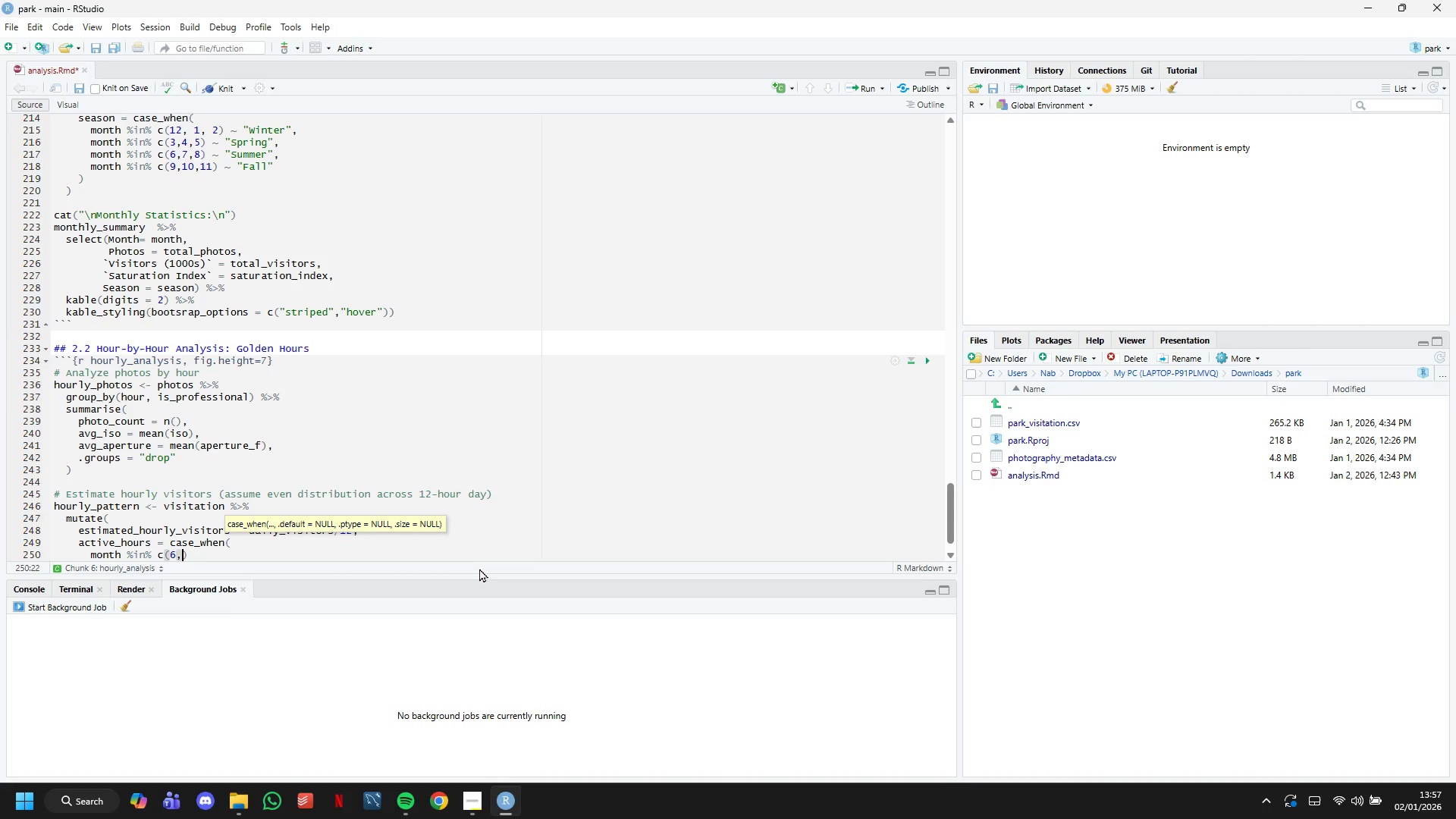 
key(Comma)
 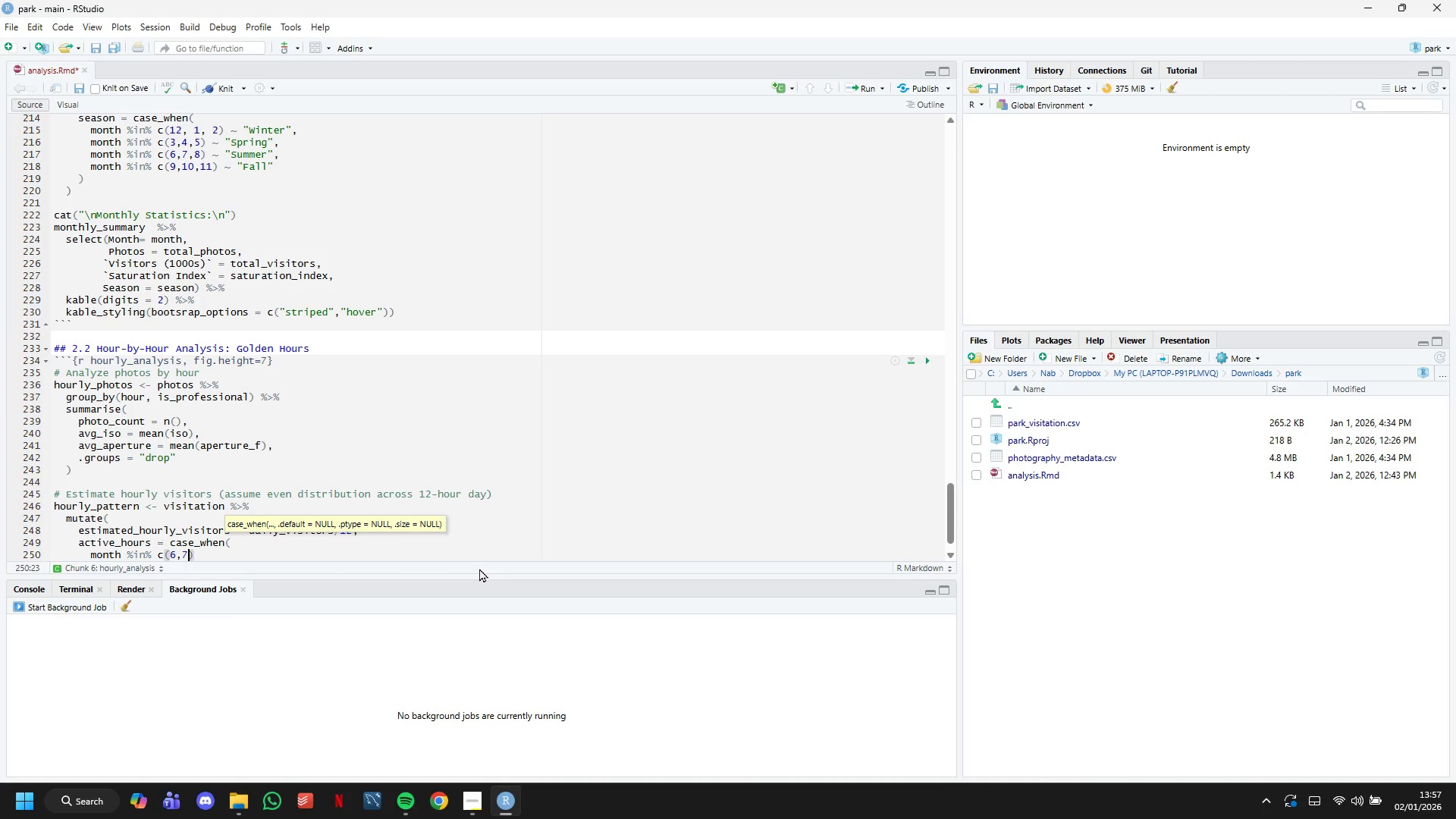 
key(7)
 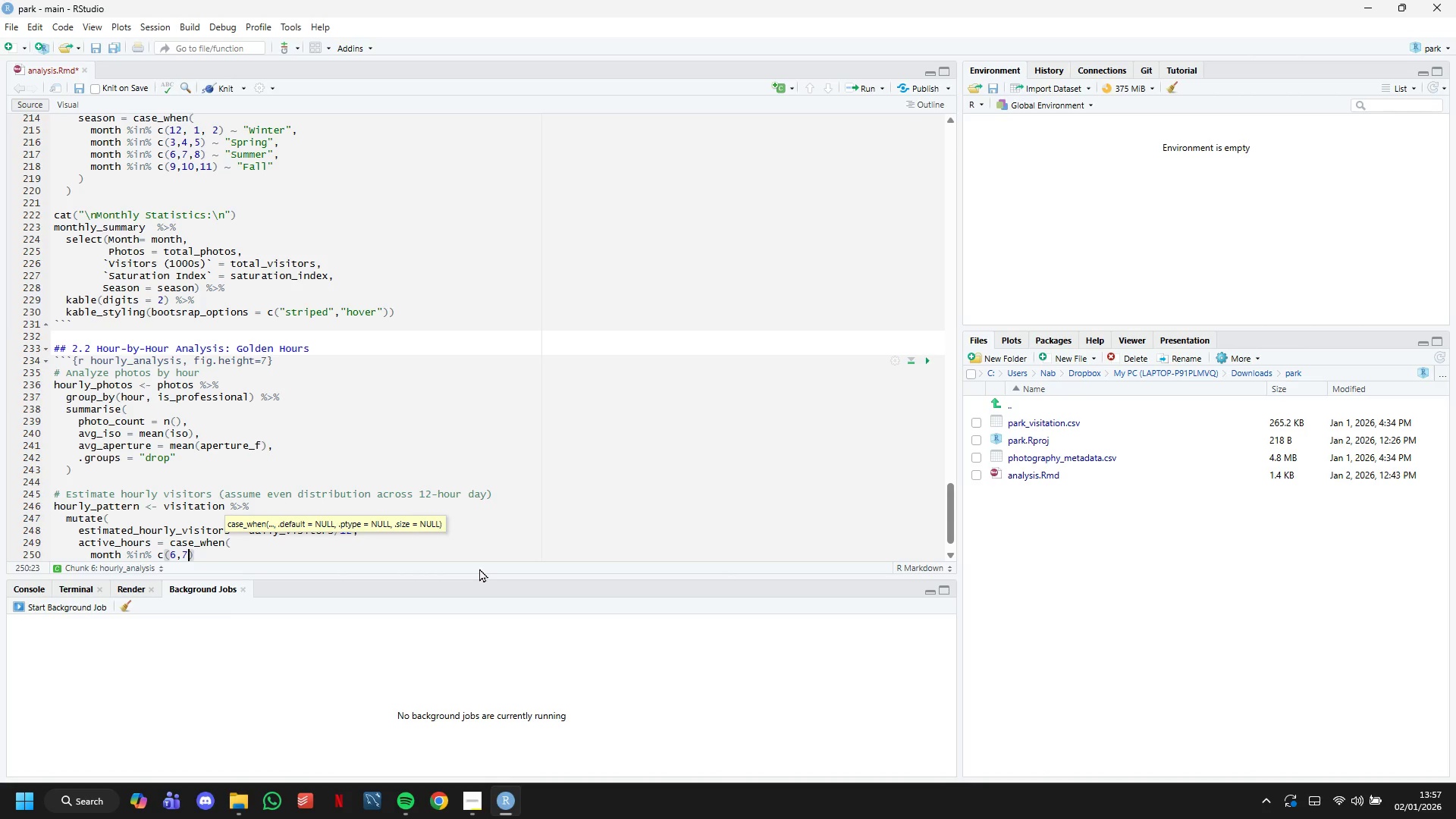 
key(Comma)
 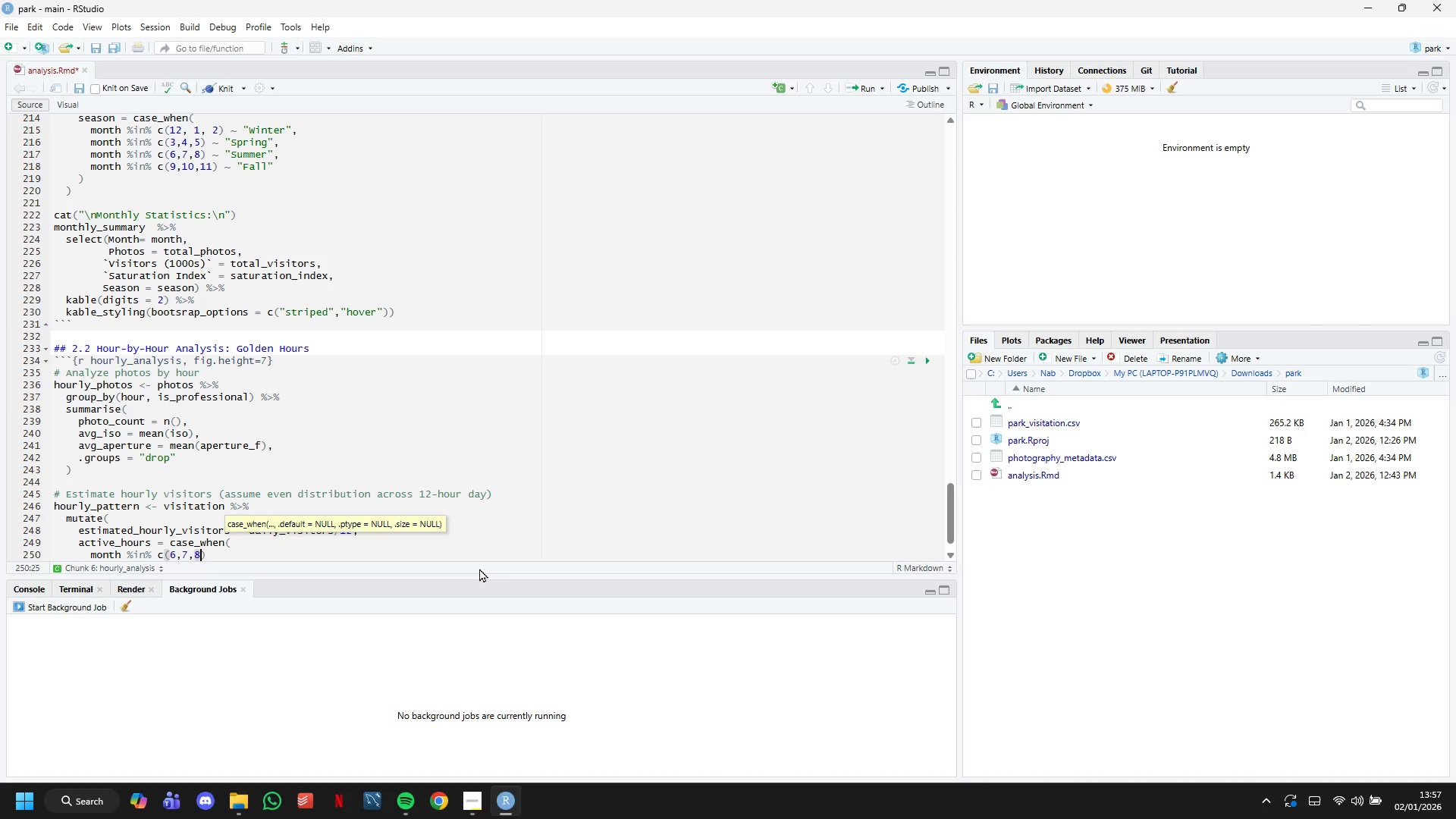 
key(8)
 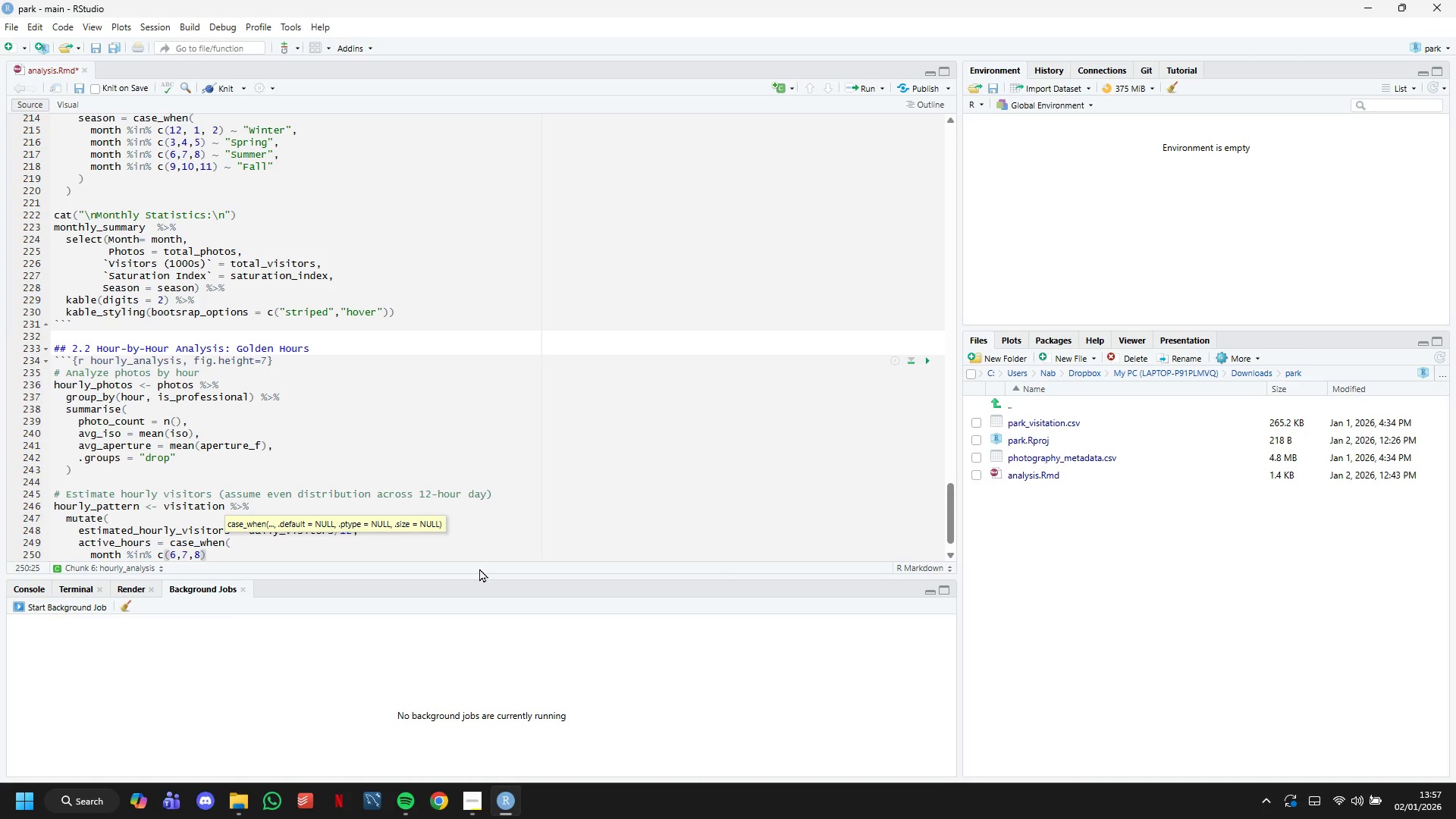 
key(ArrowRight)
 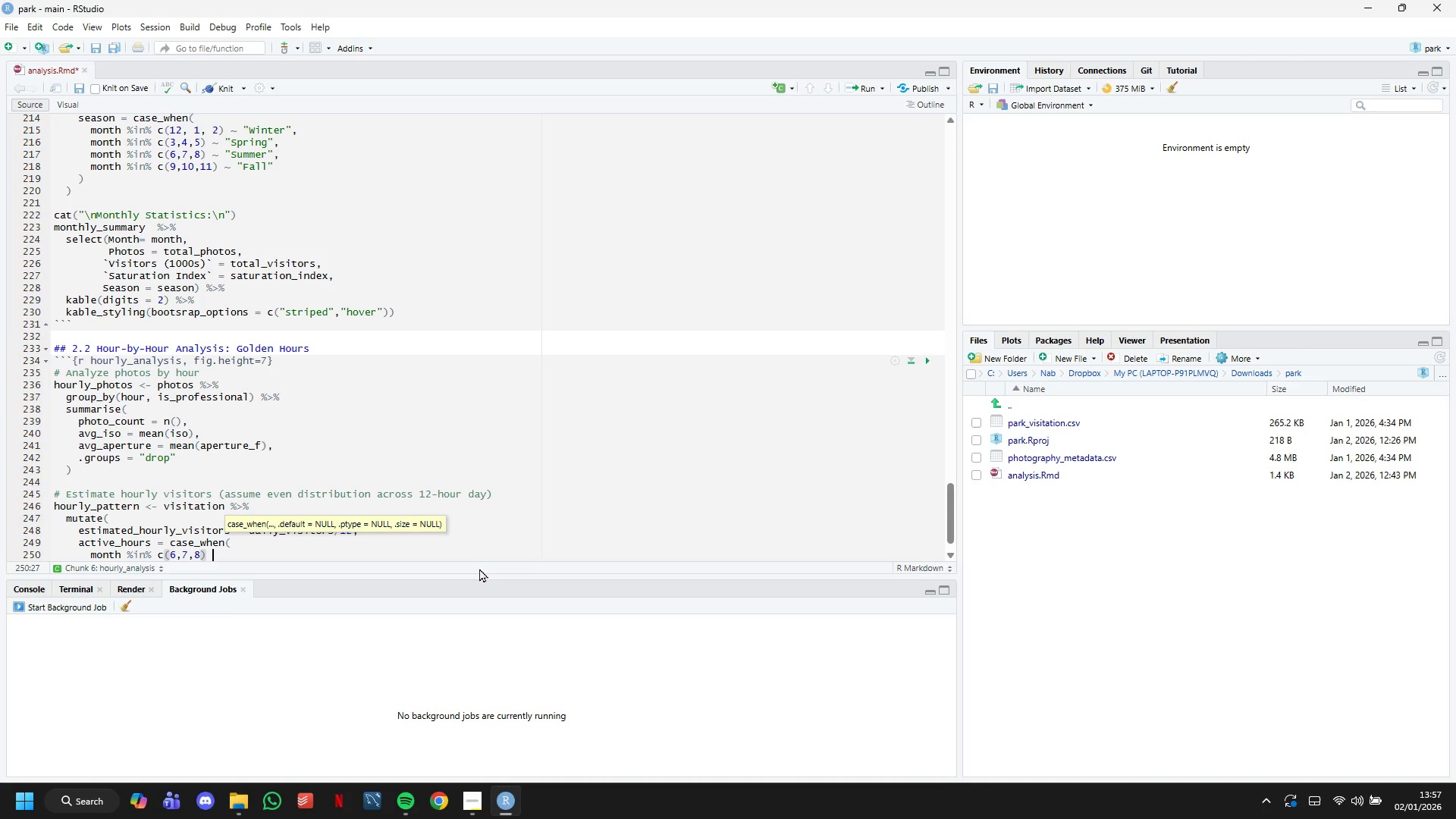 
type( ~ hour %in% g)
key(Backspace)
type(6:21, # Summer hous)
 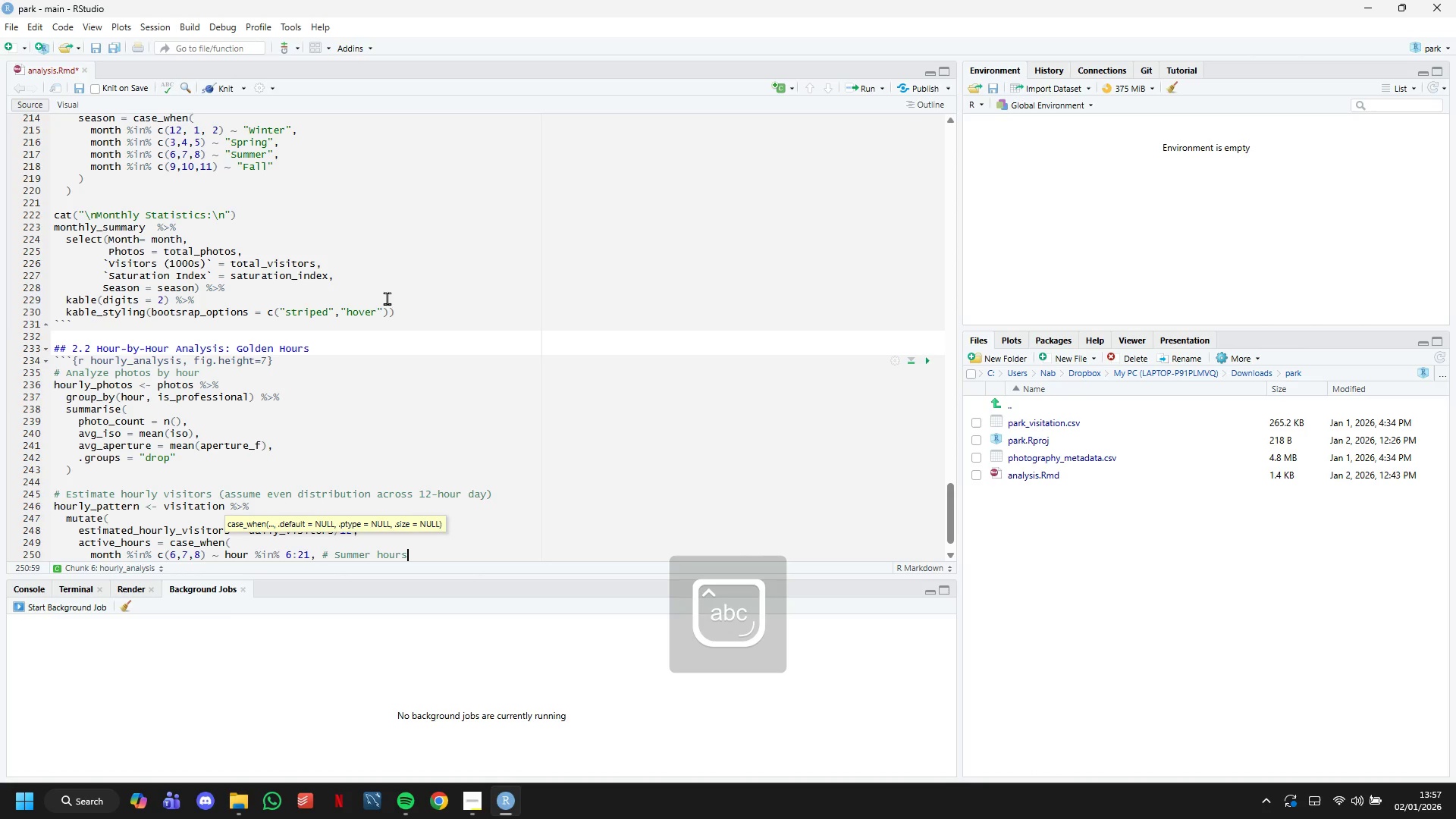 
 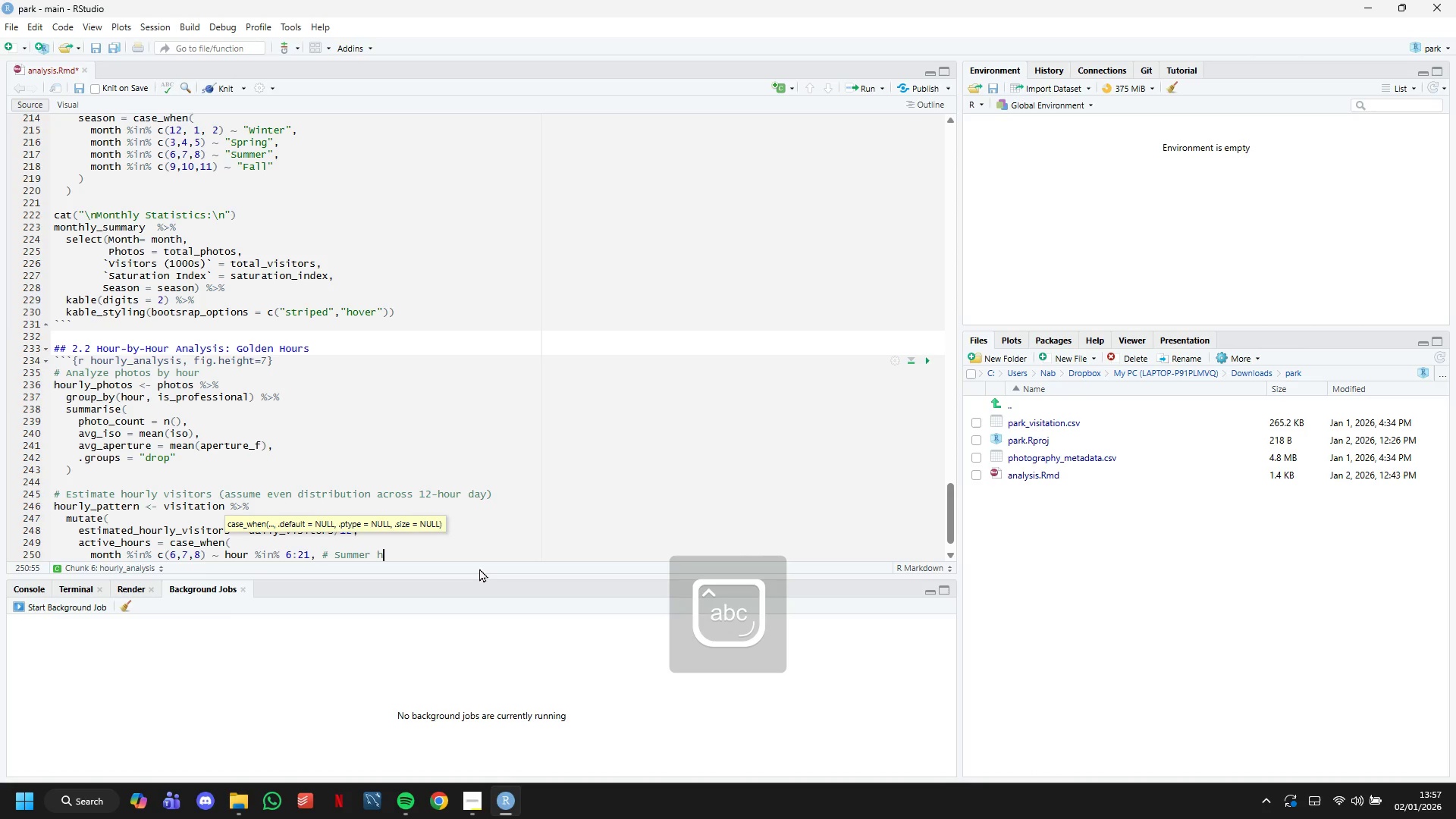 
hold_key(key=R, duration=8.61)
 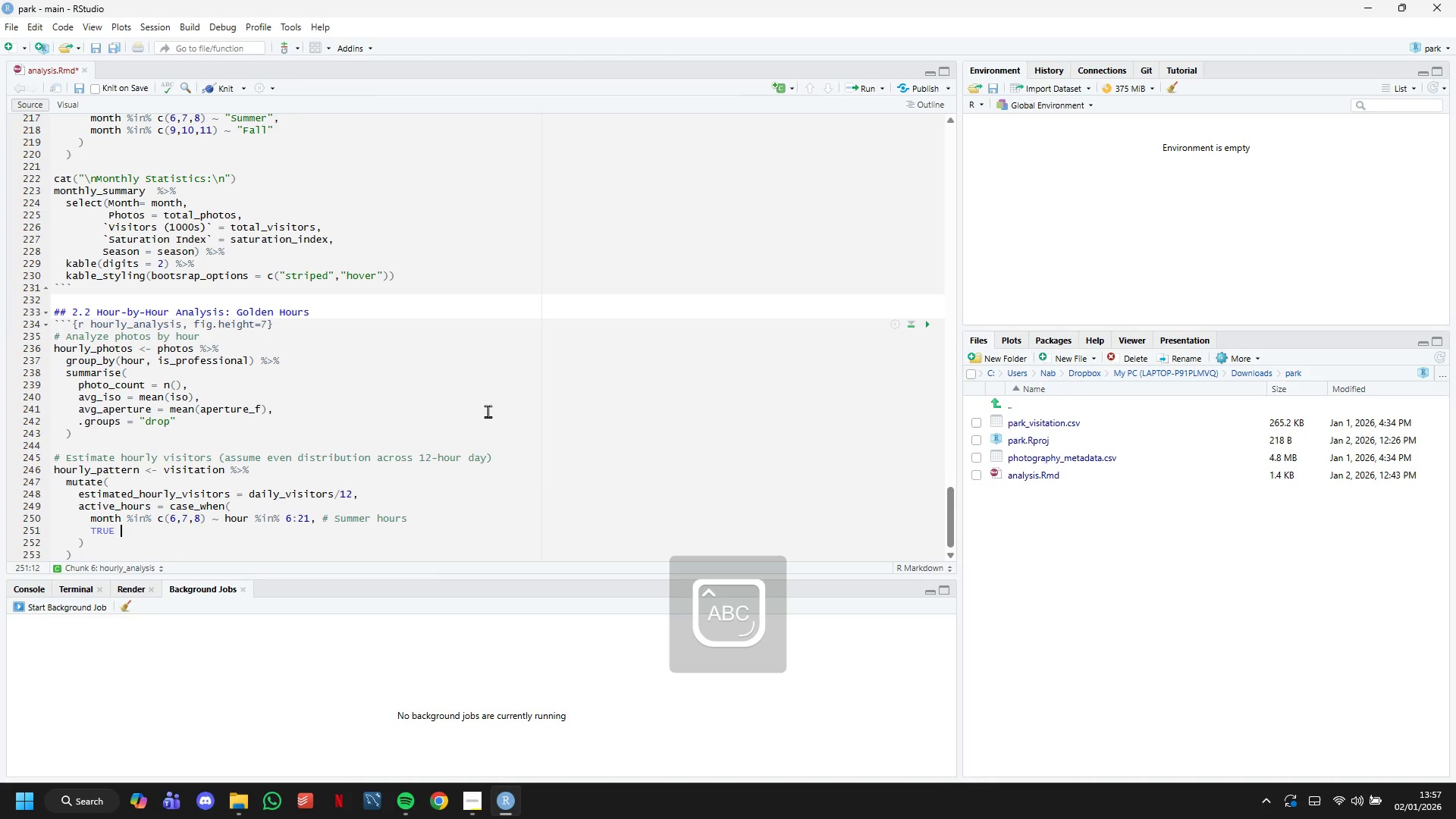 
scroll: coordinate [447, 366], scroll_direction: down, amount: 6.0
 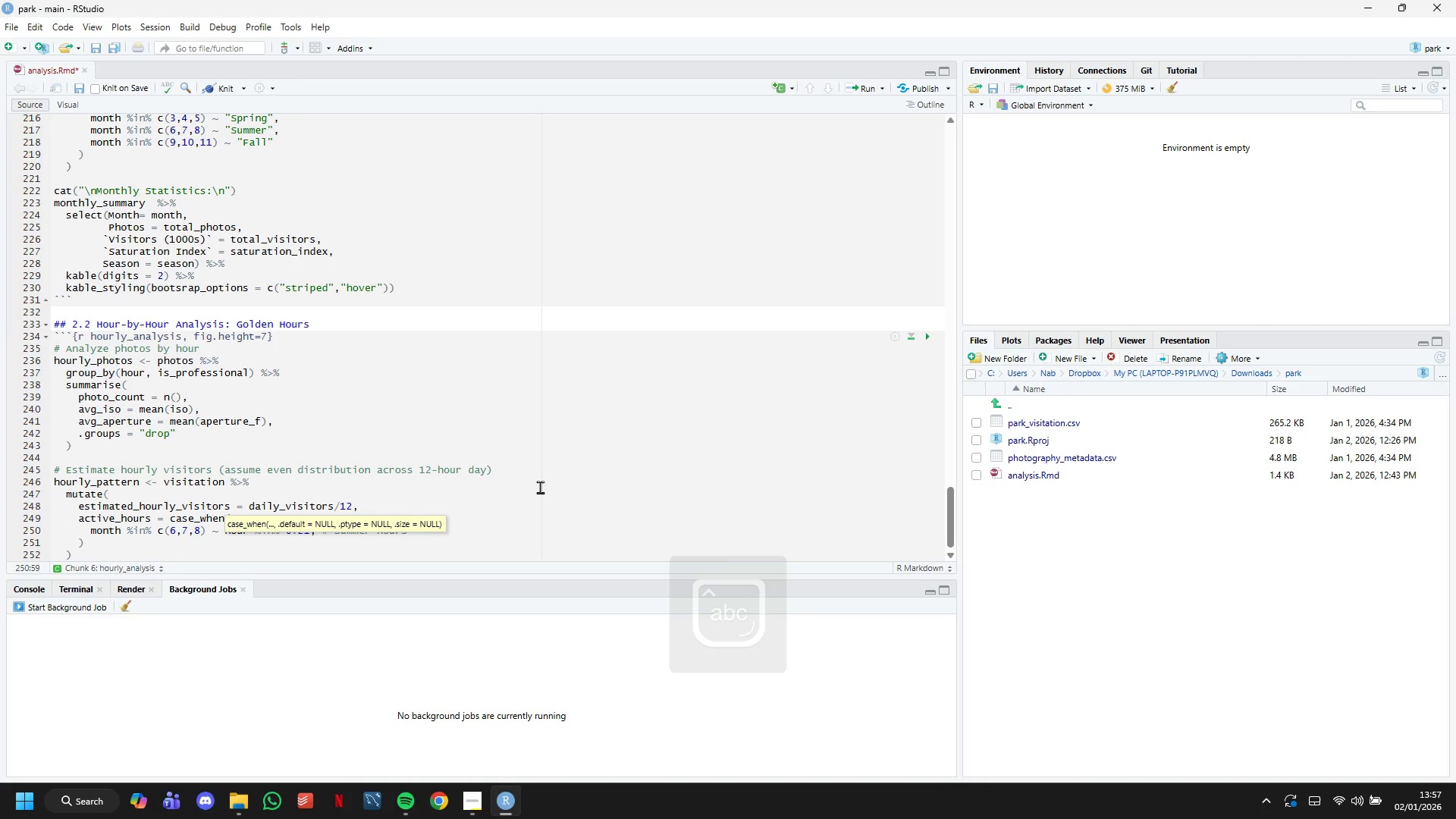 
key(Enter)
 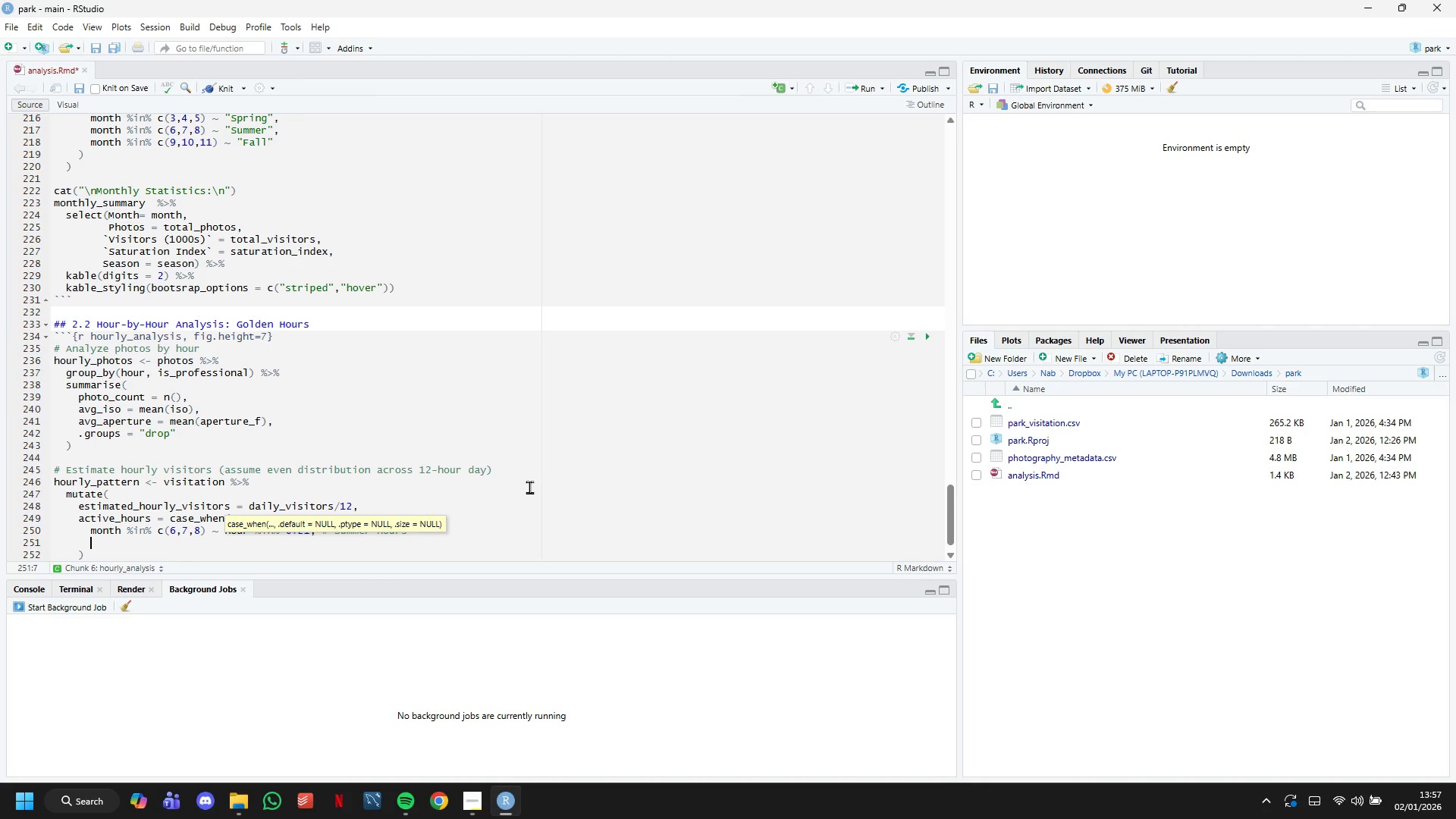 
scroll: coordinate [488, 411], scroll_direction: down, amount: 7.0
 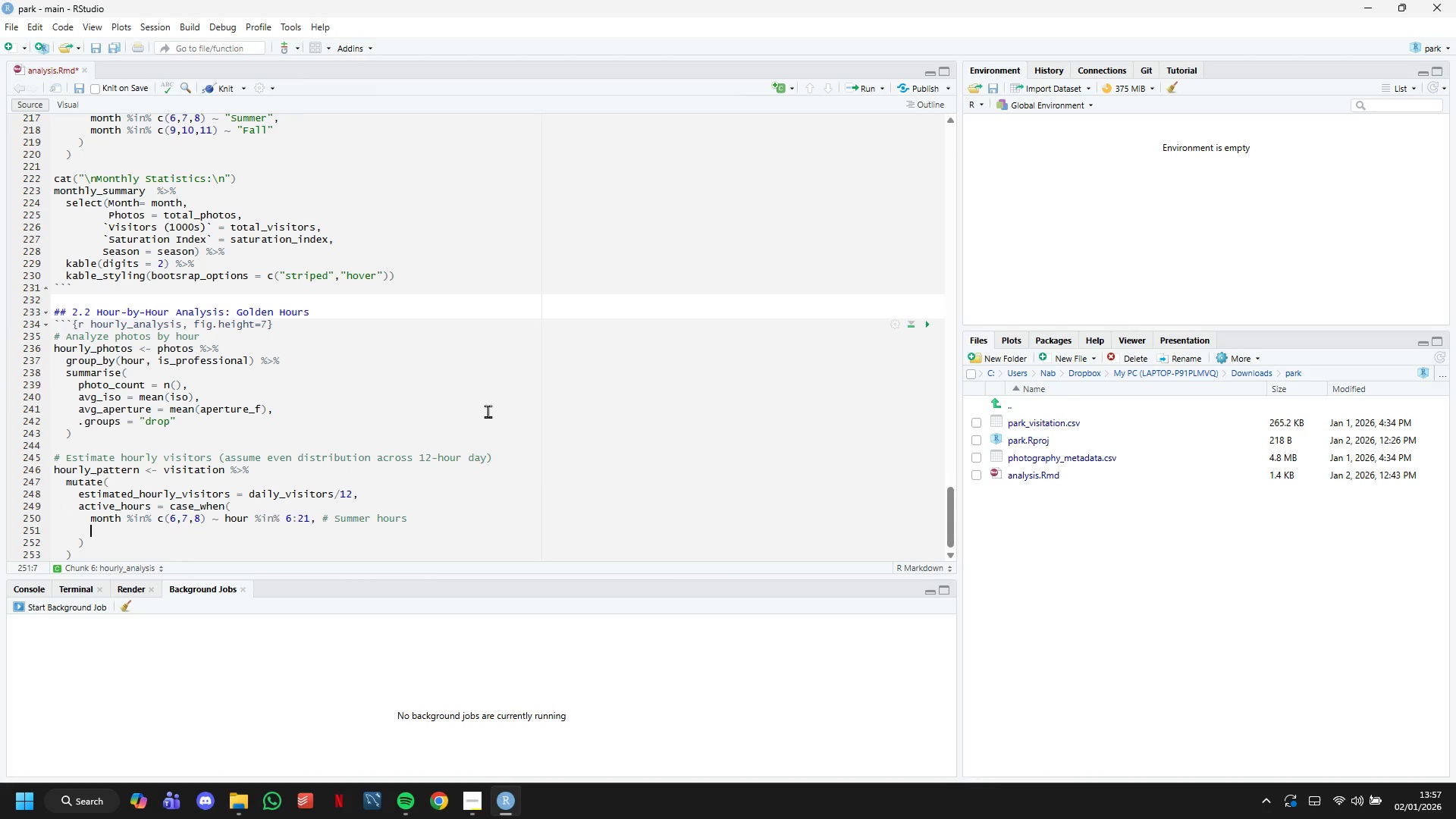 
type(TUE _ )
key(Backspace)
key(Backspace)
type(~ hour %o)
key(Backspace)
type(in% 7:19 # Other seasons)
 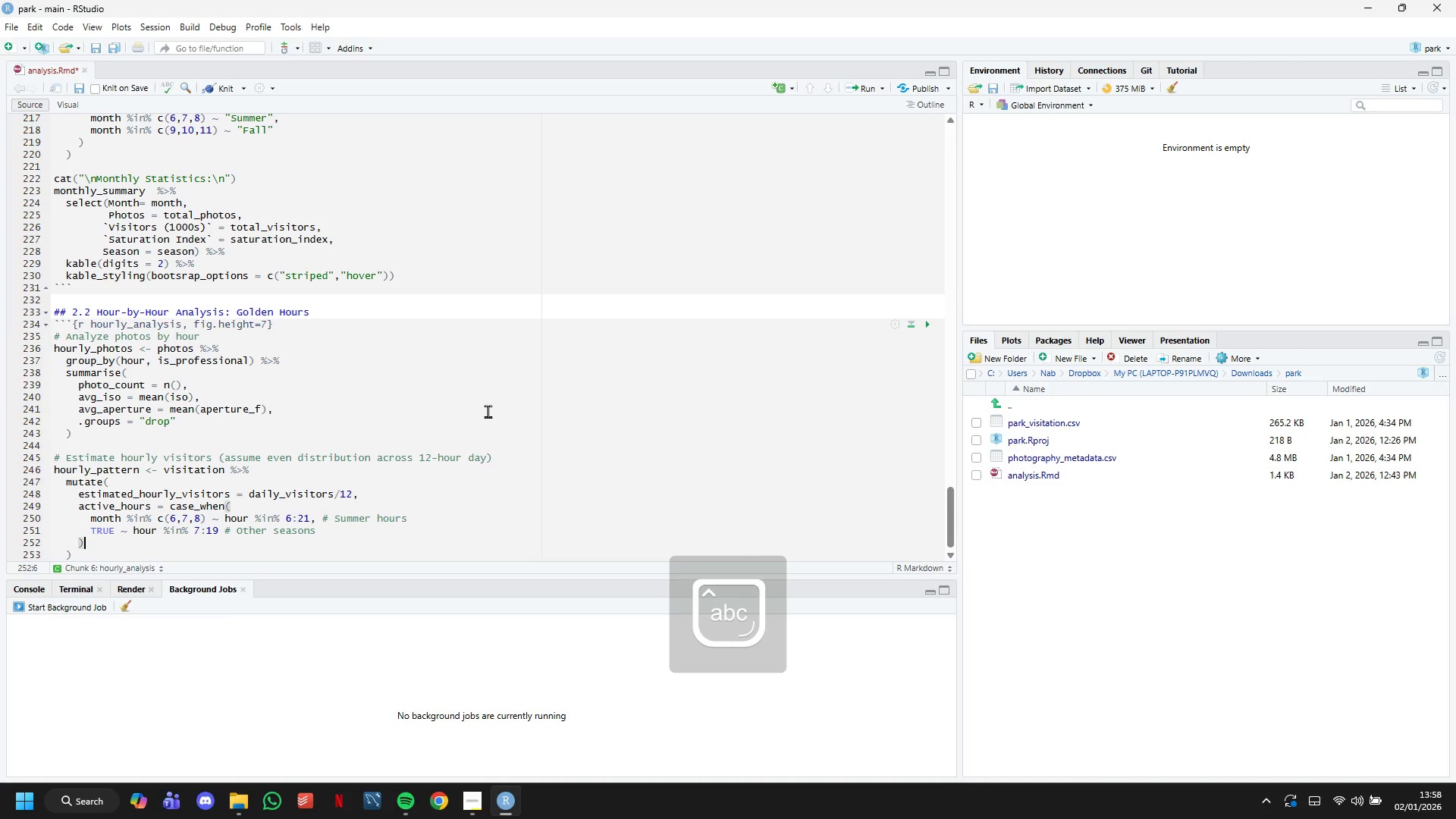 
 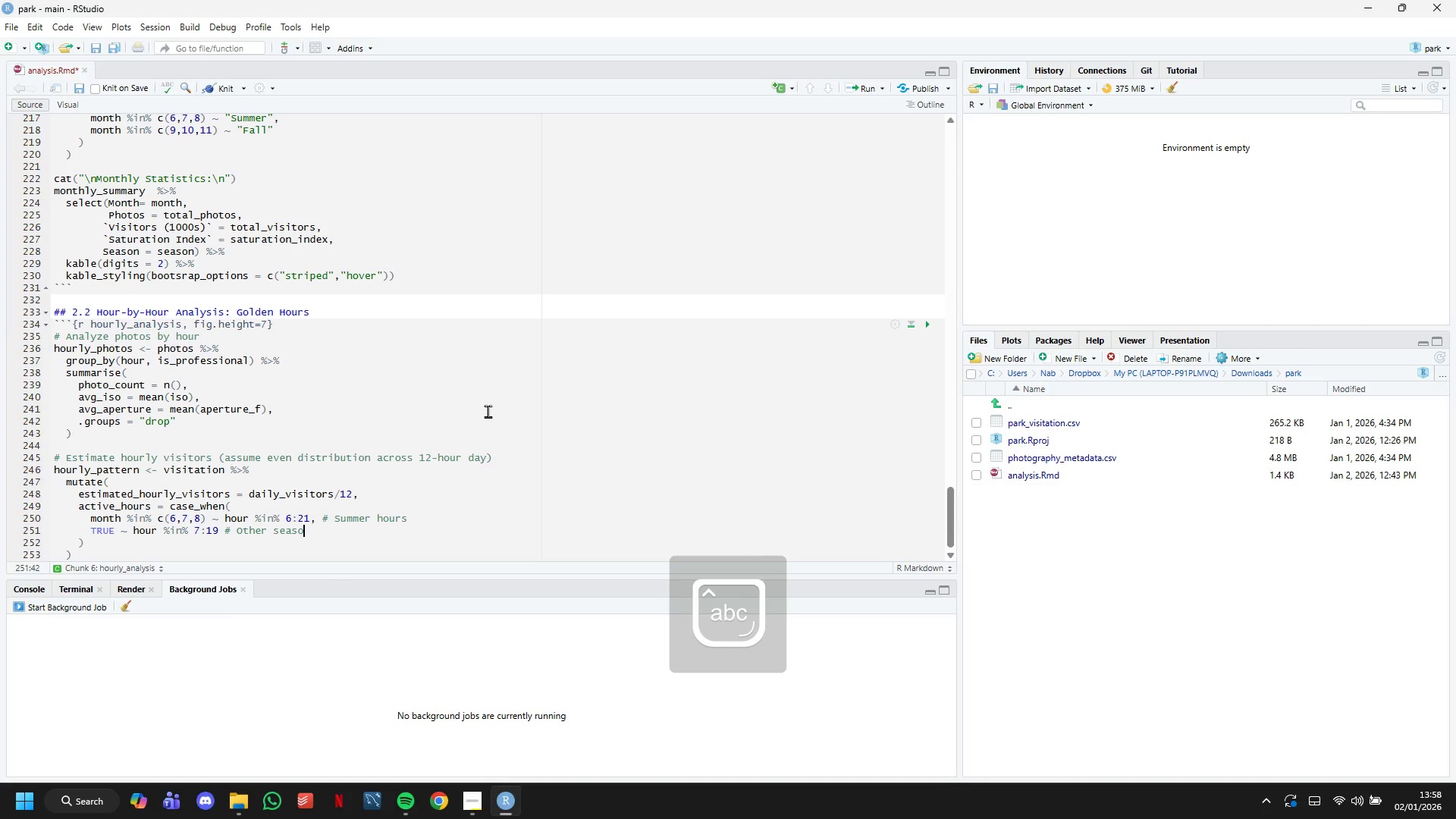 
key(ArrowDown)
 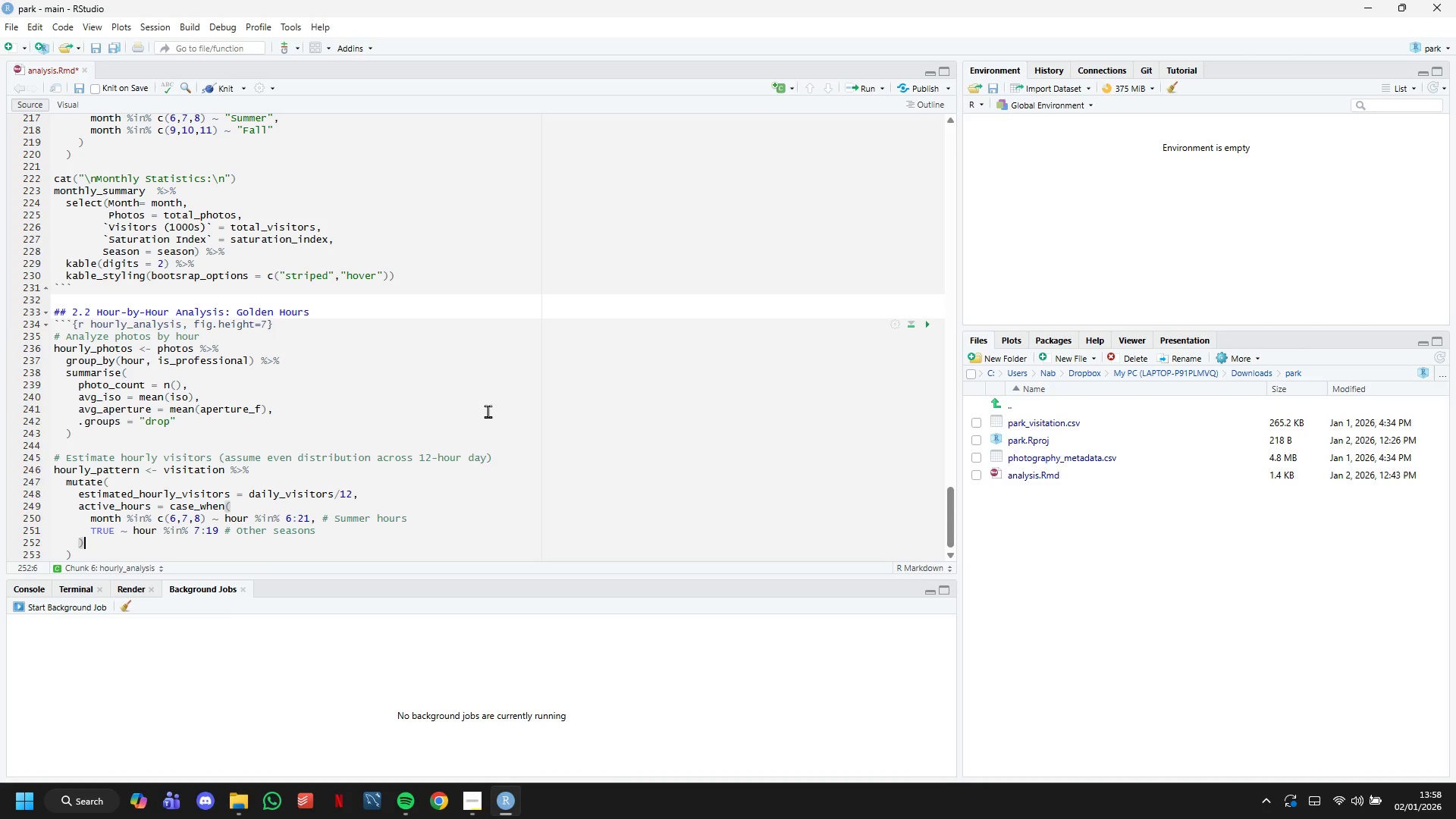 
key(ArrowDown)
 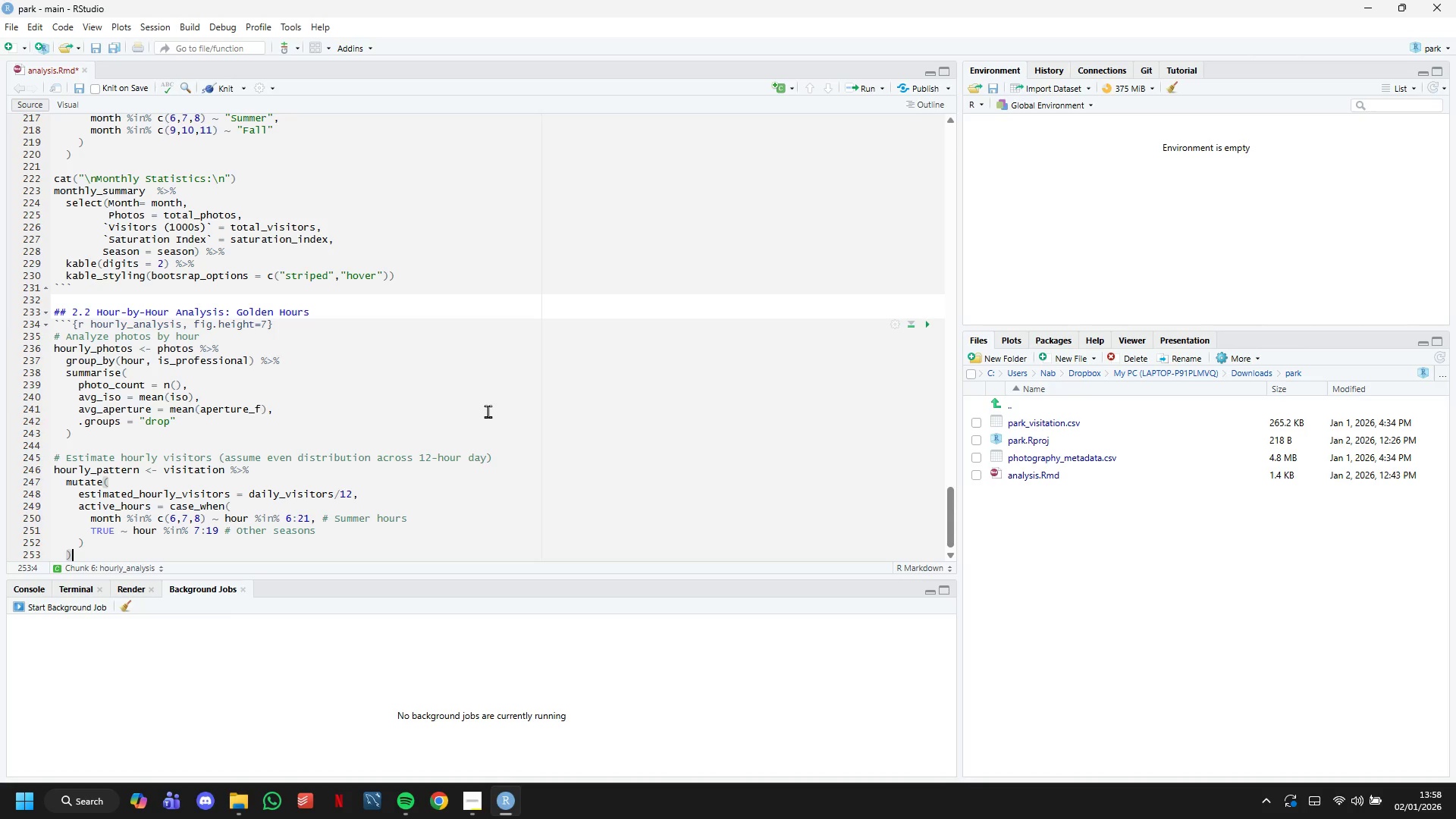 
key(Enter)
 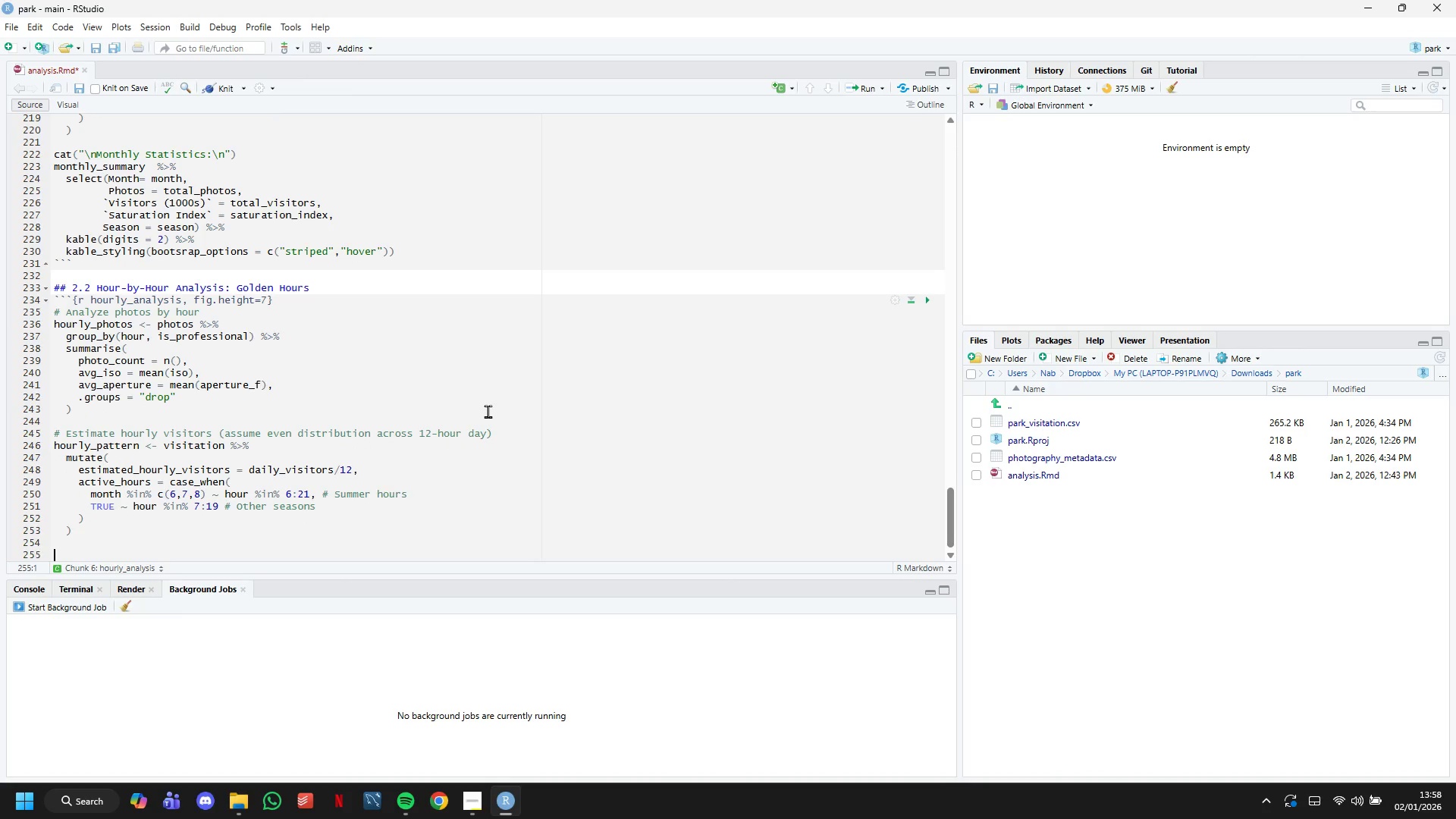 
key(Enter)
 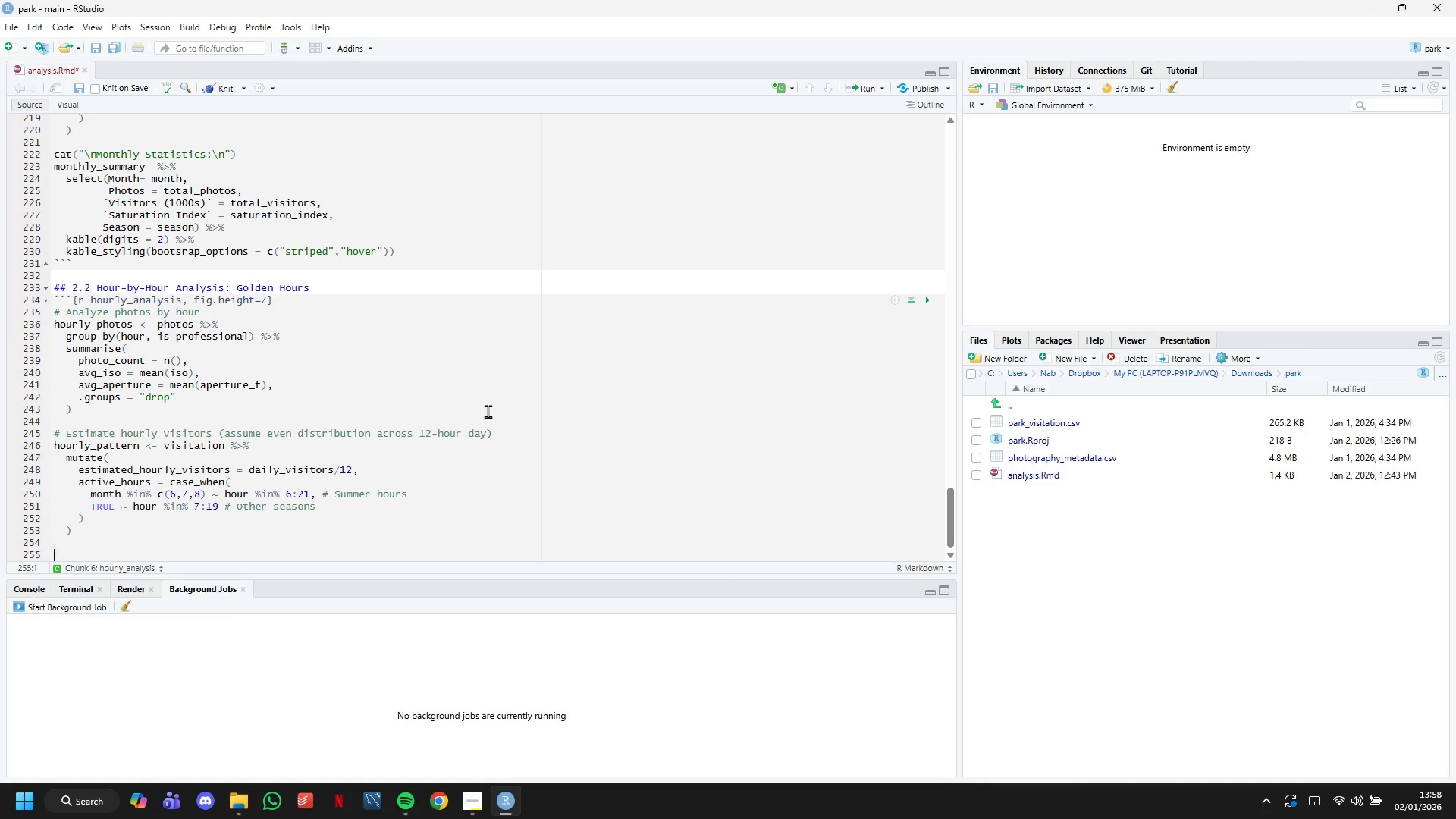 
wait(33.92)
 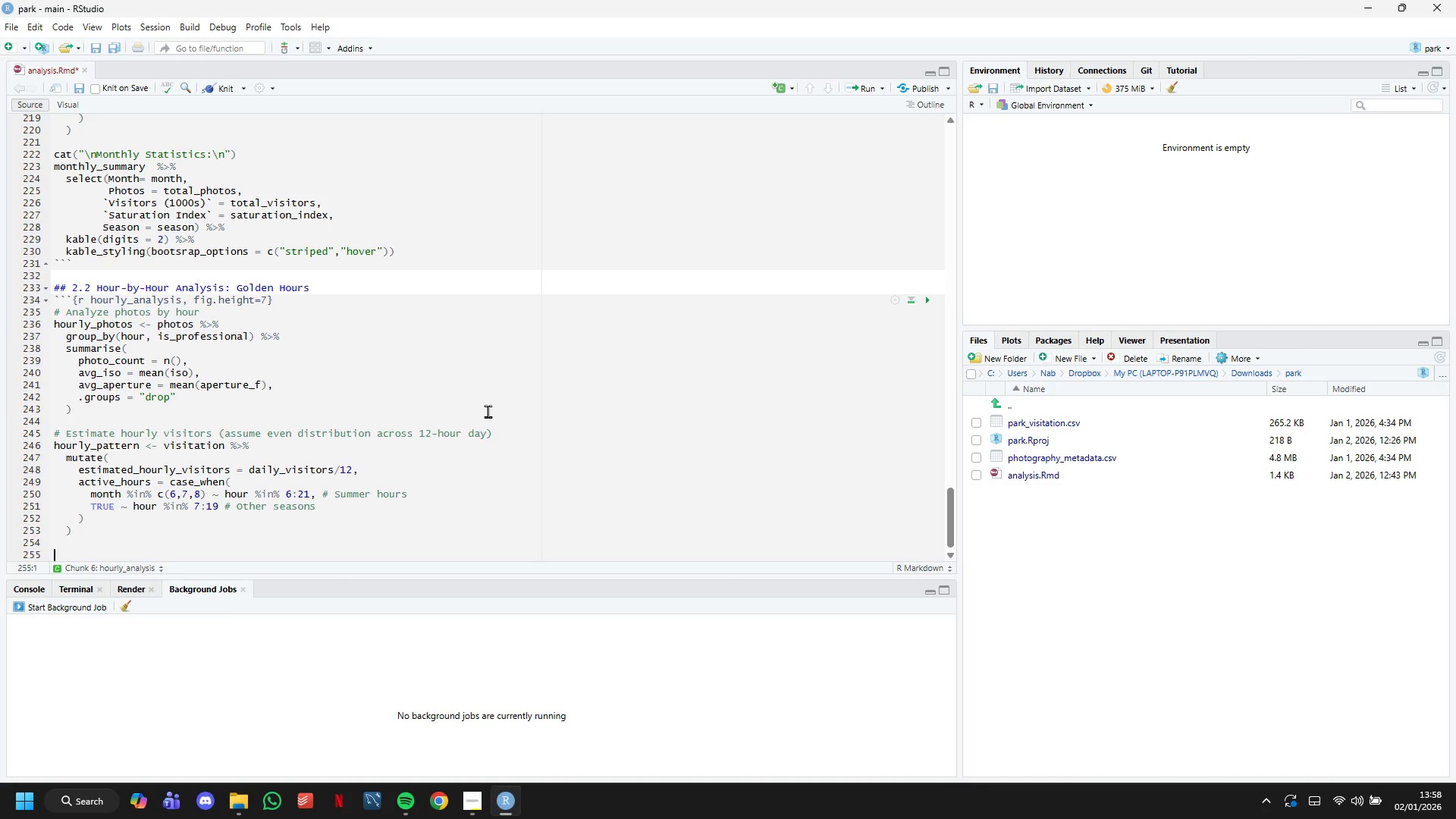 
mouse_move([0, 800])
 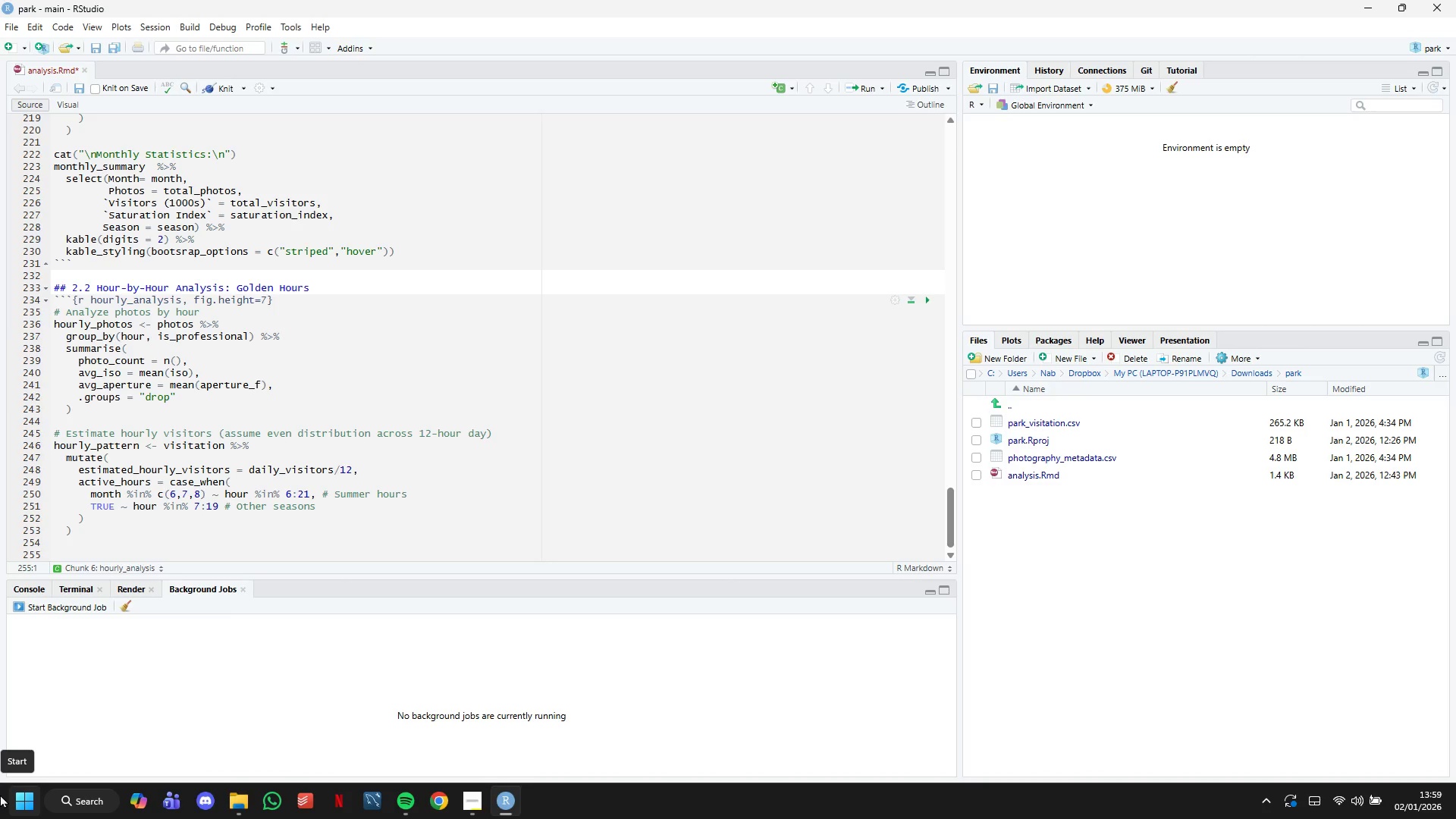 
wait(30.22)
 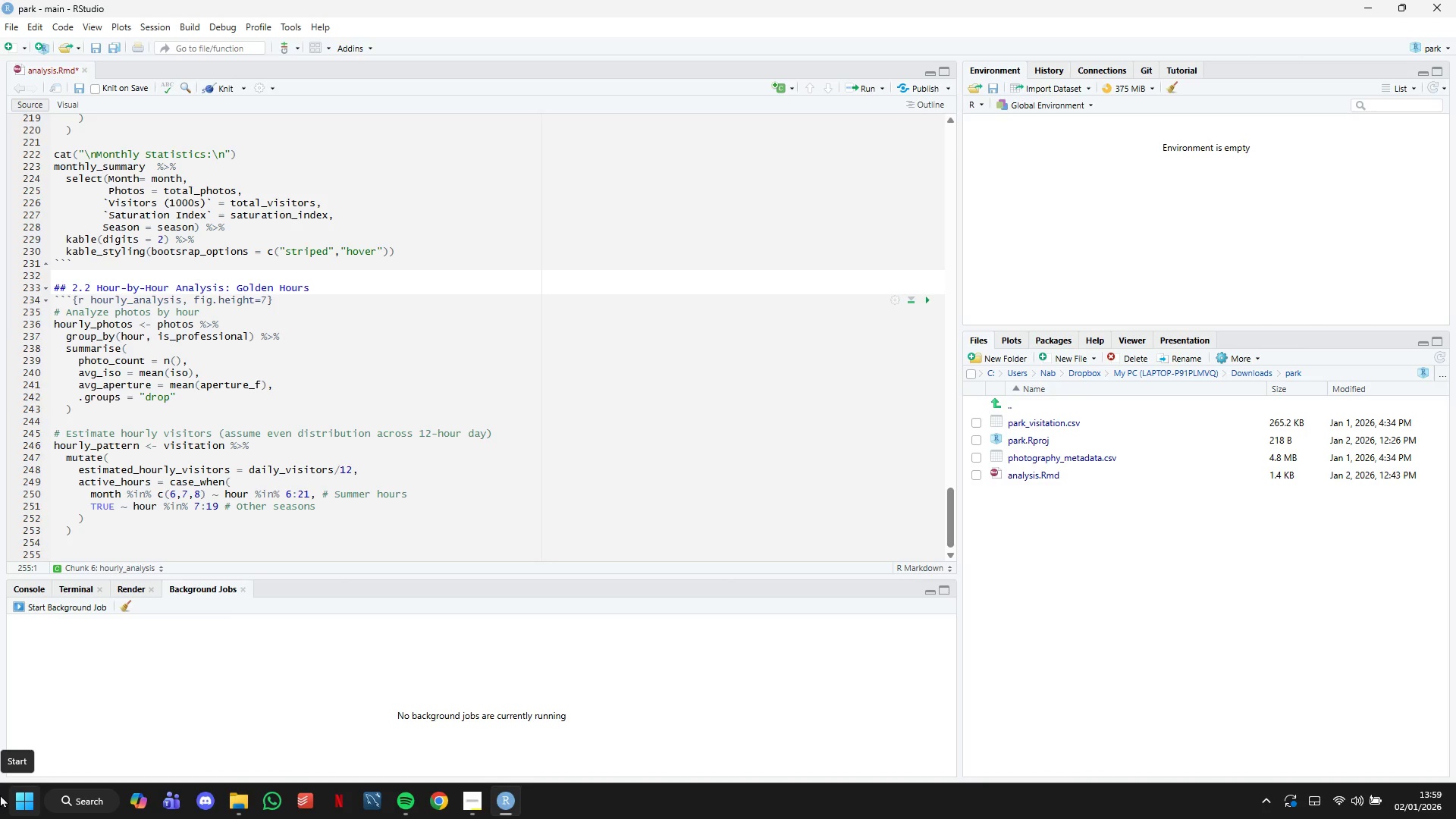 
scroll: coordinate [326, 510], scroll_direction: down, amount: 1.0
 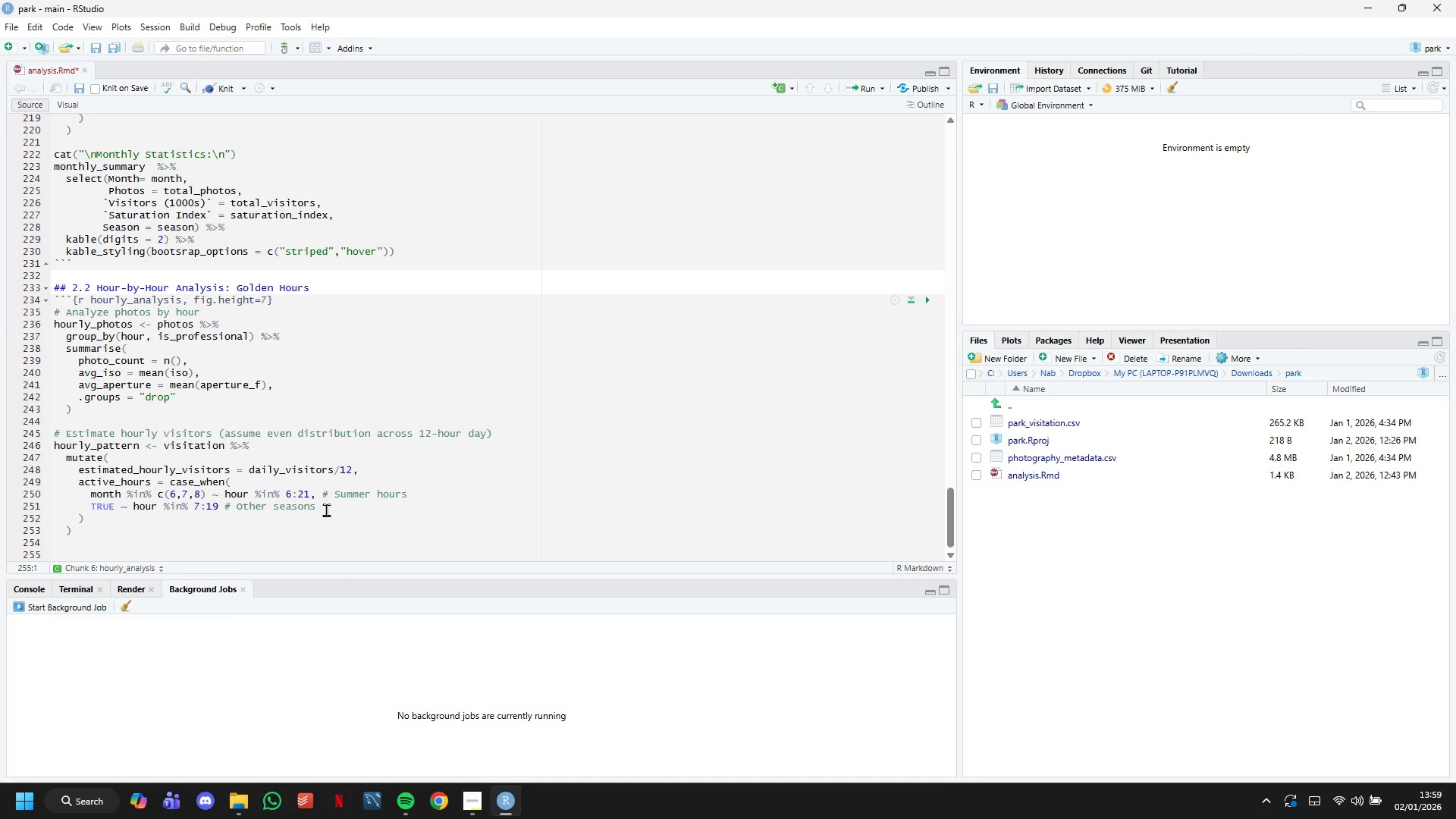 
type(# Plot by hour)
 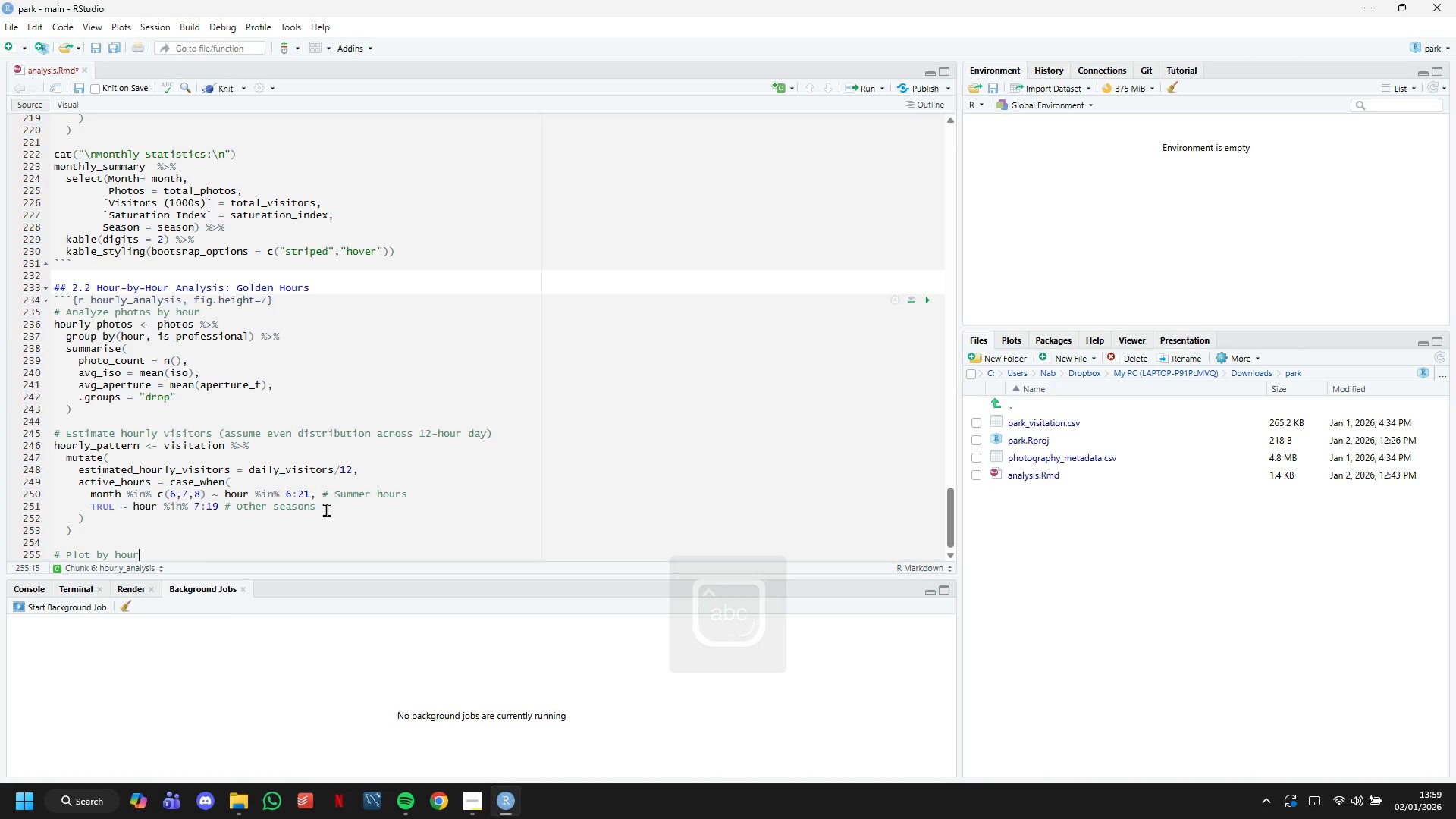 
key(Enter)
 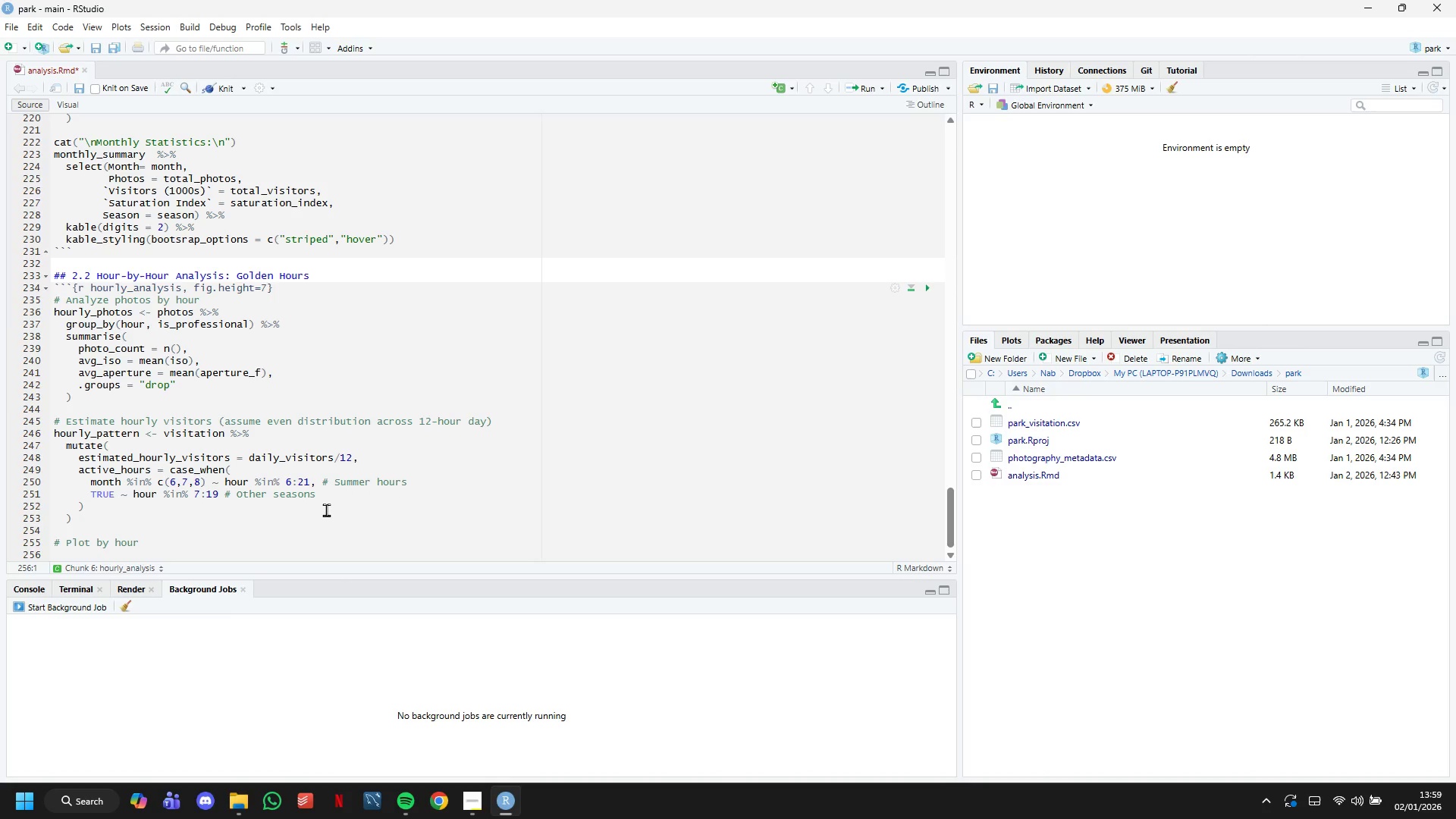 
wait(8.66)
 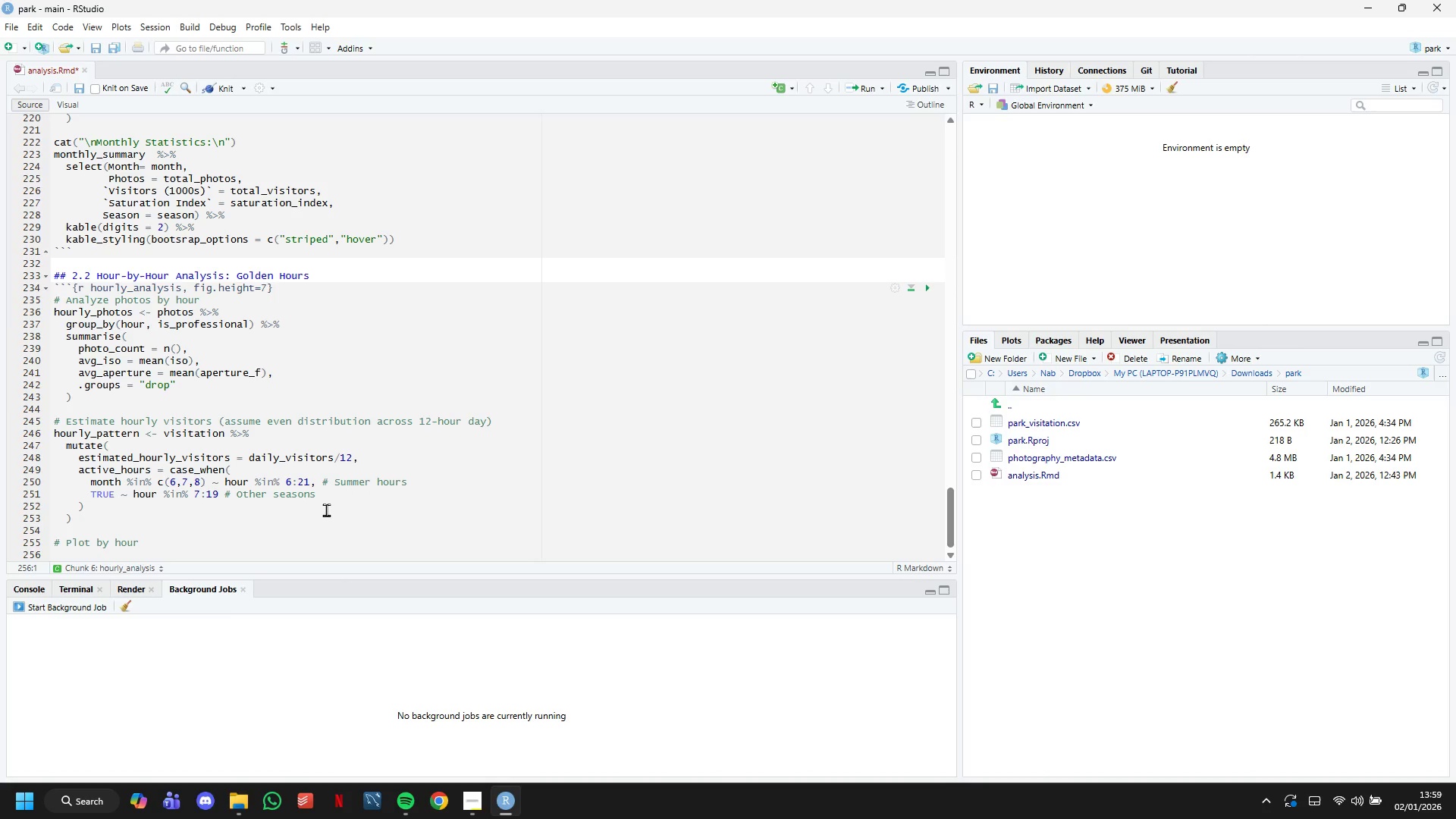 
left_click([469, 798])